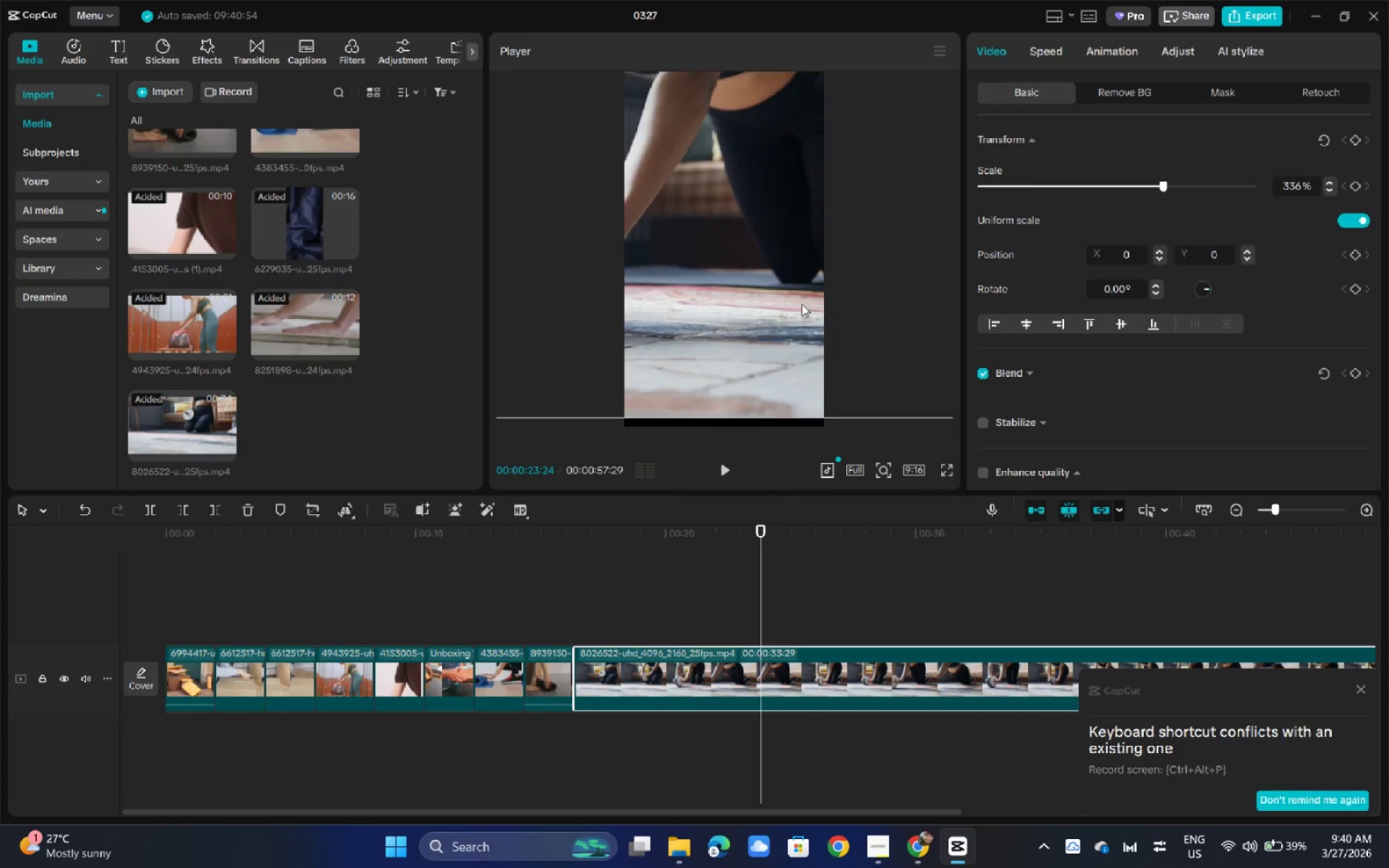 
left_click_drag(start_coordinate=[720, 310], to_coordinate=[813, 310])
 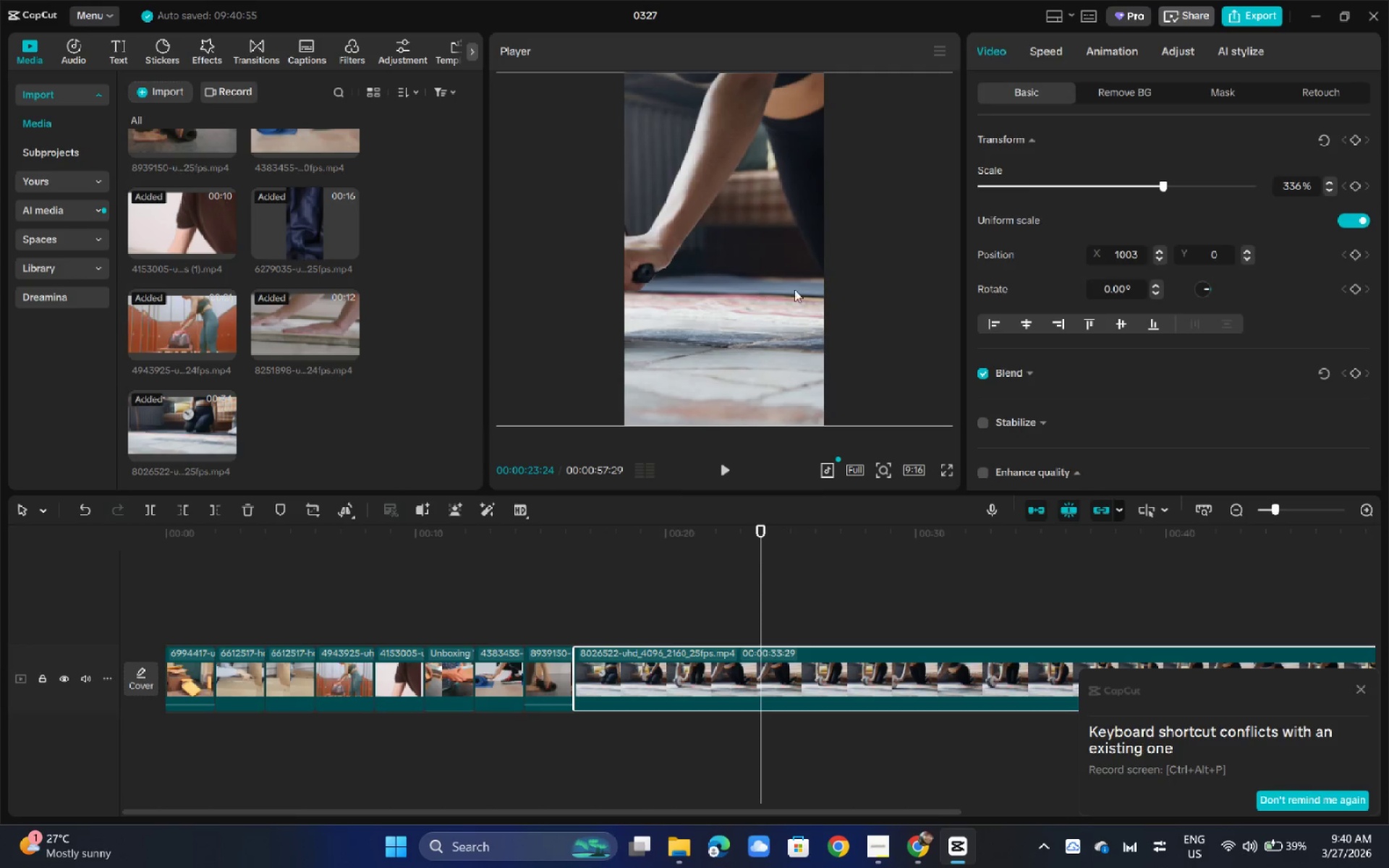 
left_click_drag(start_coordinate=[757, 289], to_coordinate=[867, 291])
 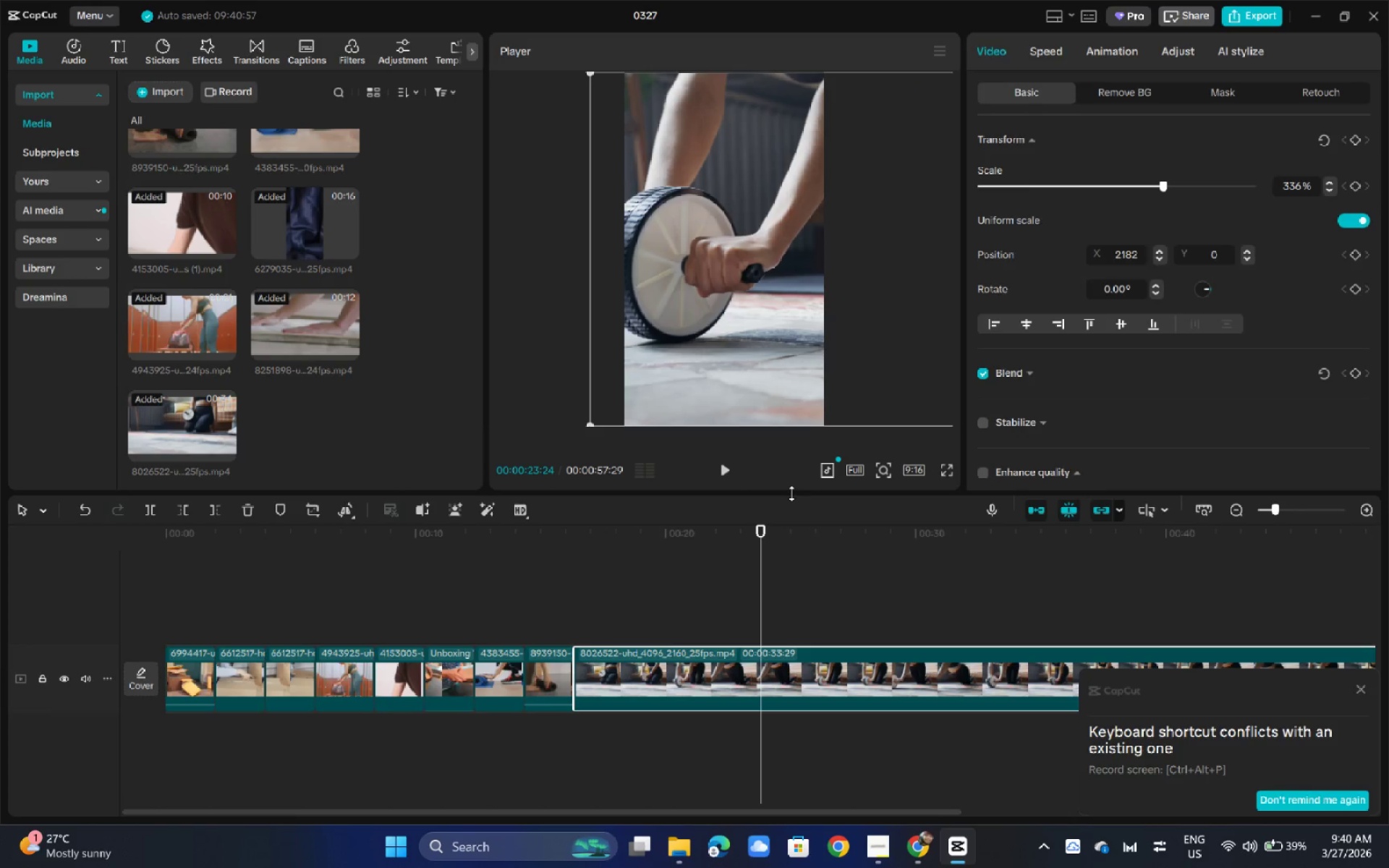 
key(Control+B)
 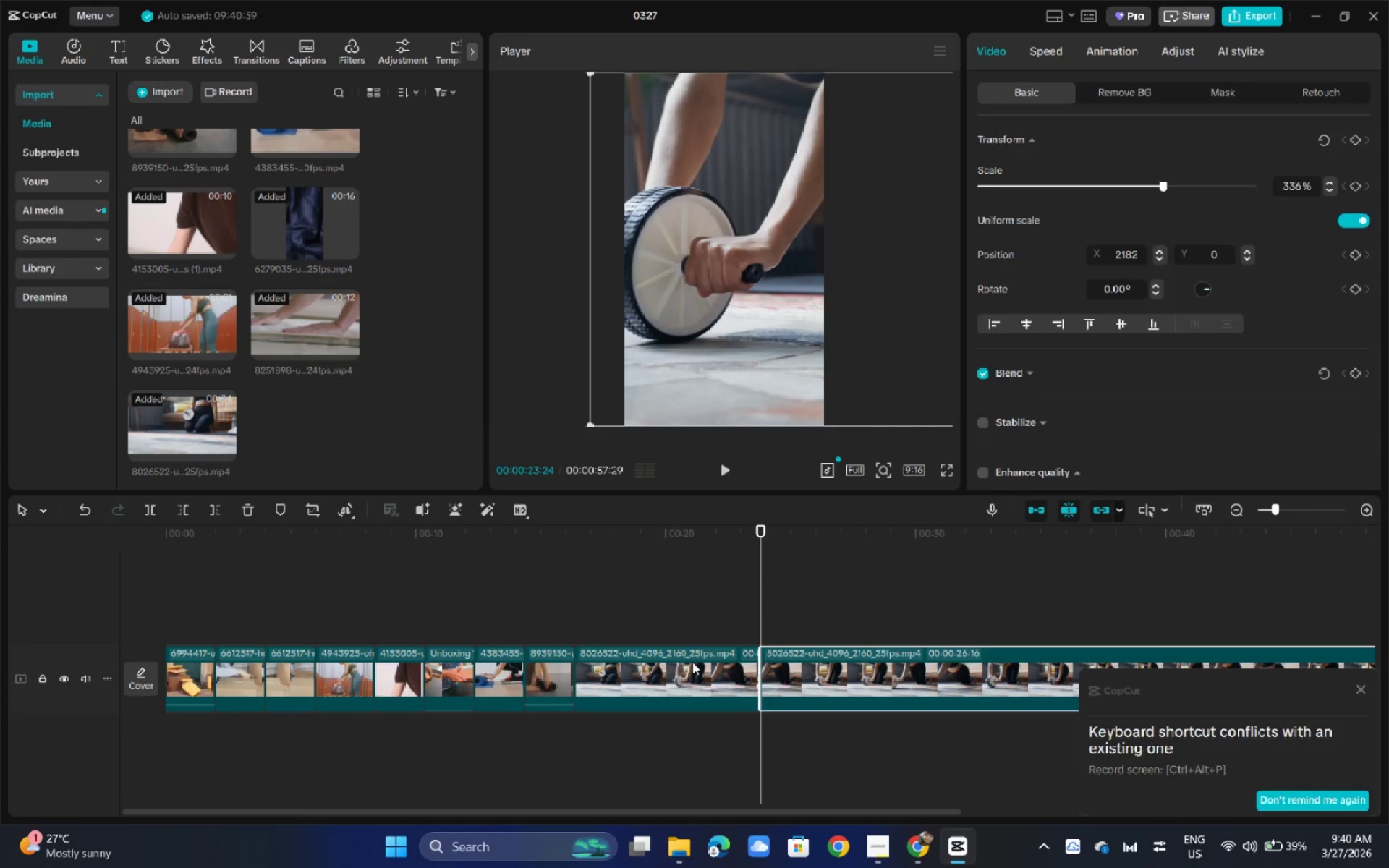 
left_click([684, 642])
 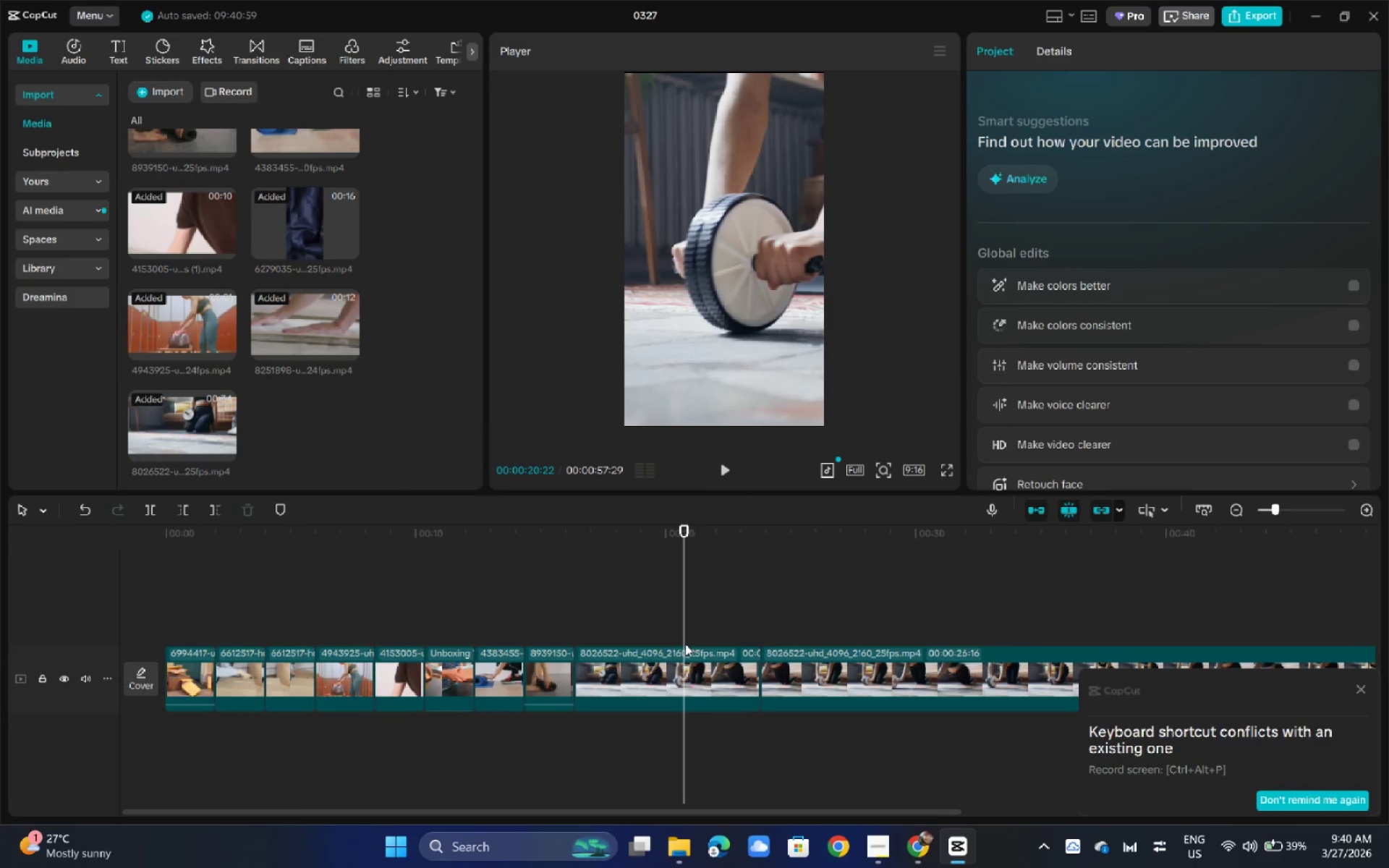 
left_click([640, 672])
 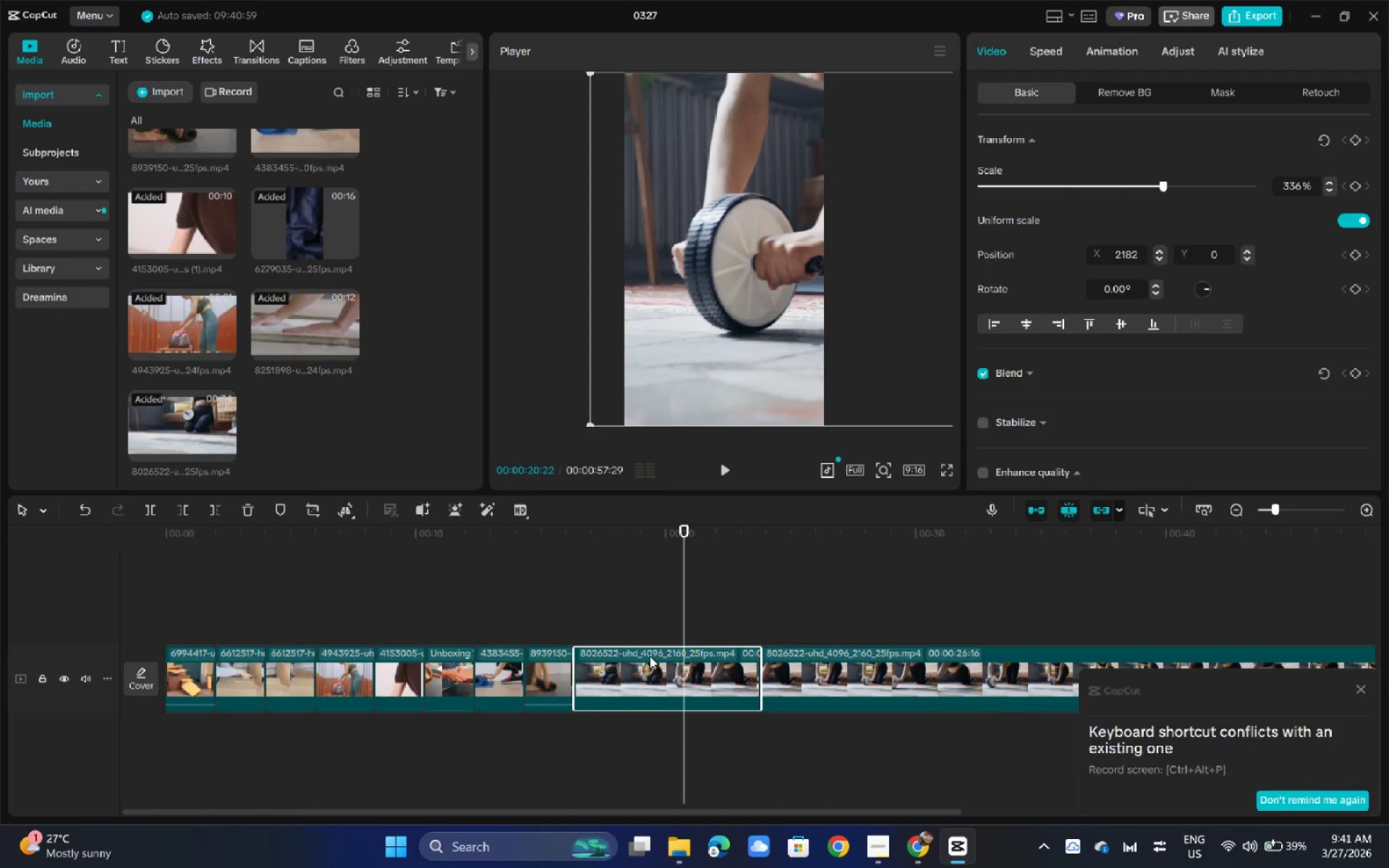 
key(Backspace)
 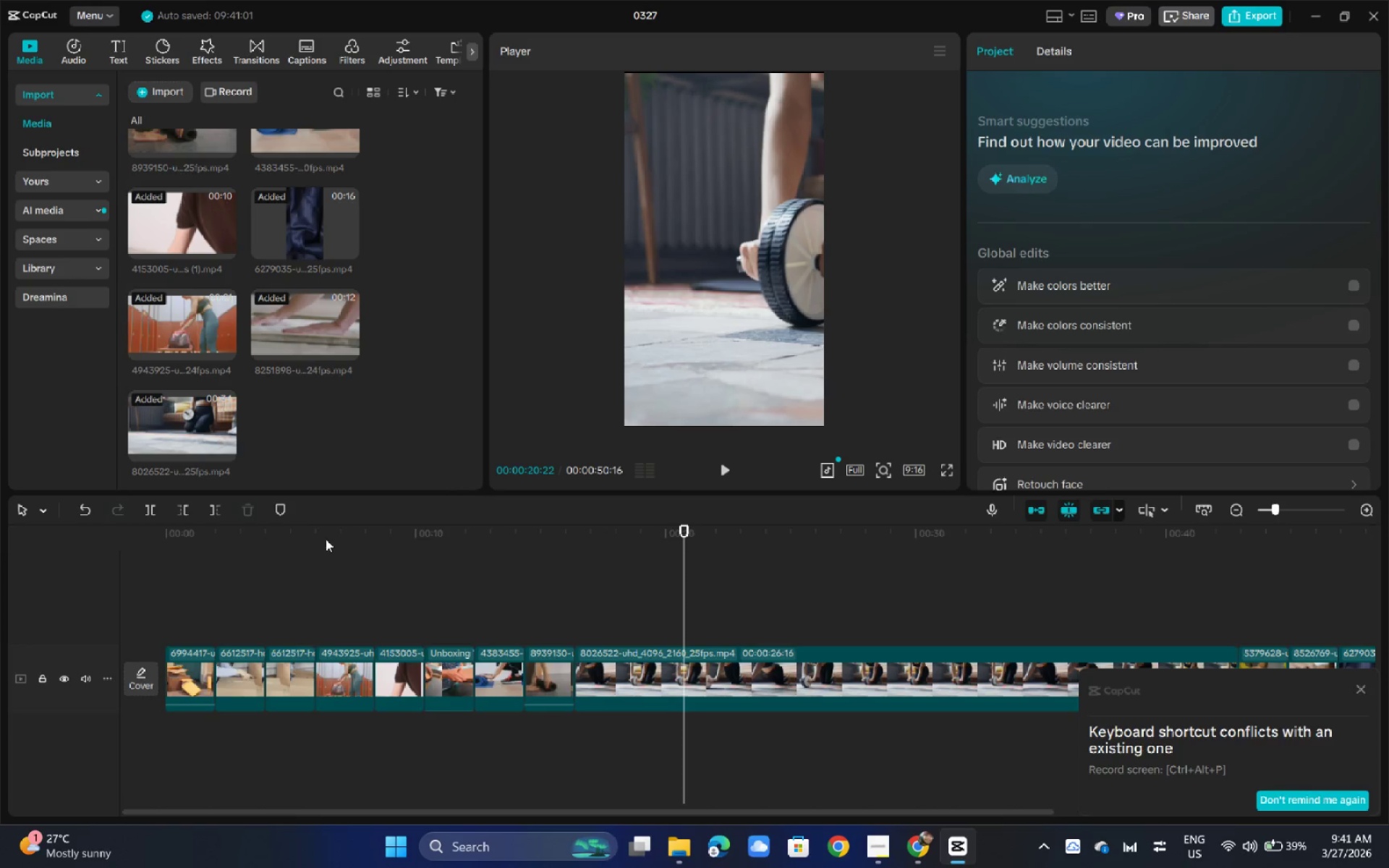 
left_click_drag(start_coordinate=[304, 534], to_coordinate=[122, 543])
 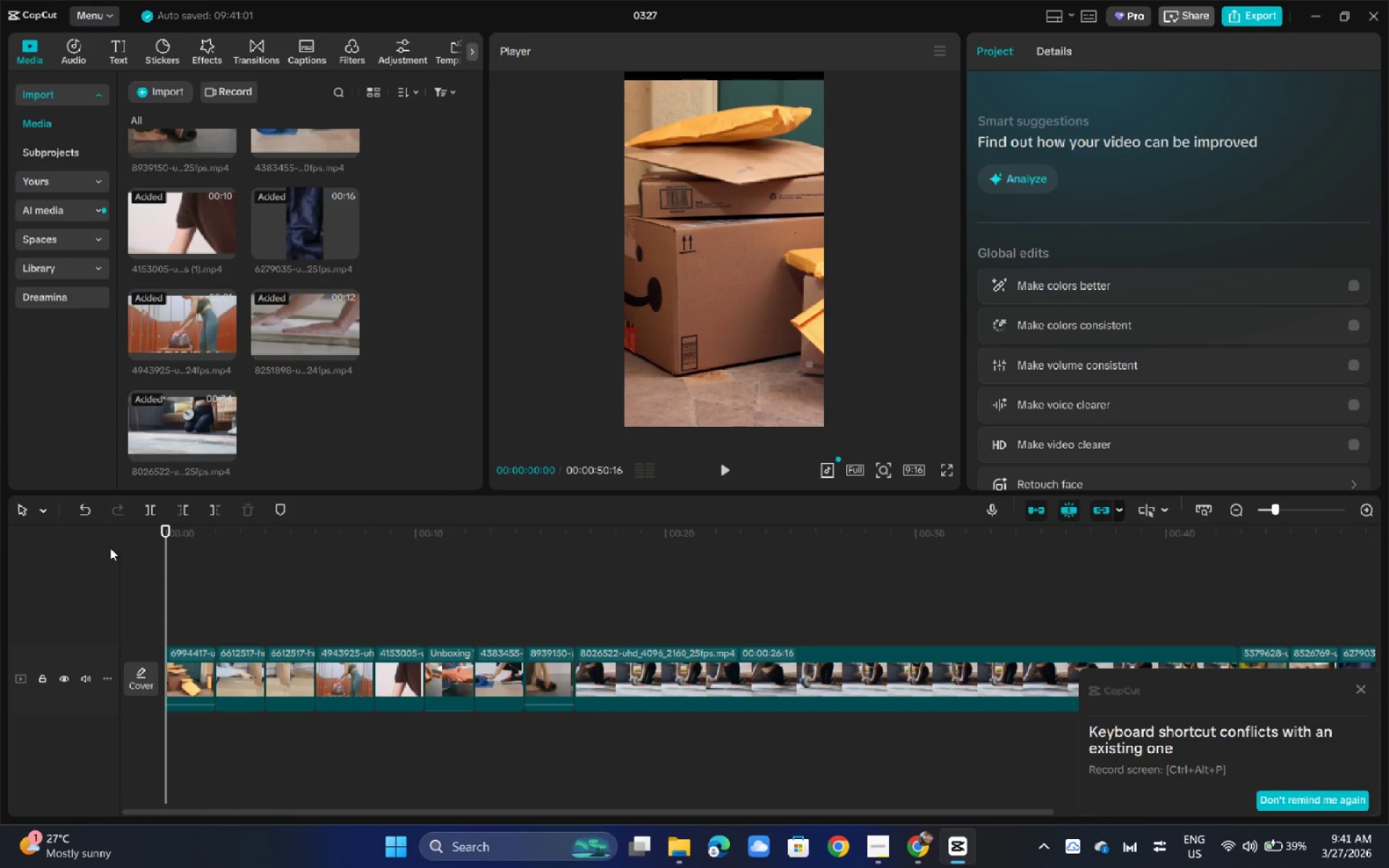 
key(Space)
 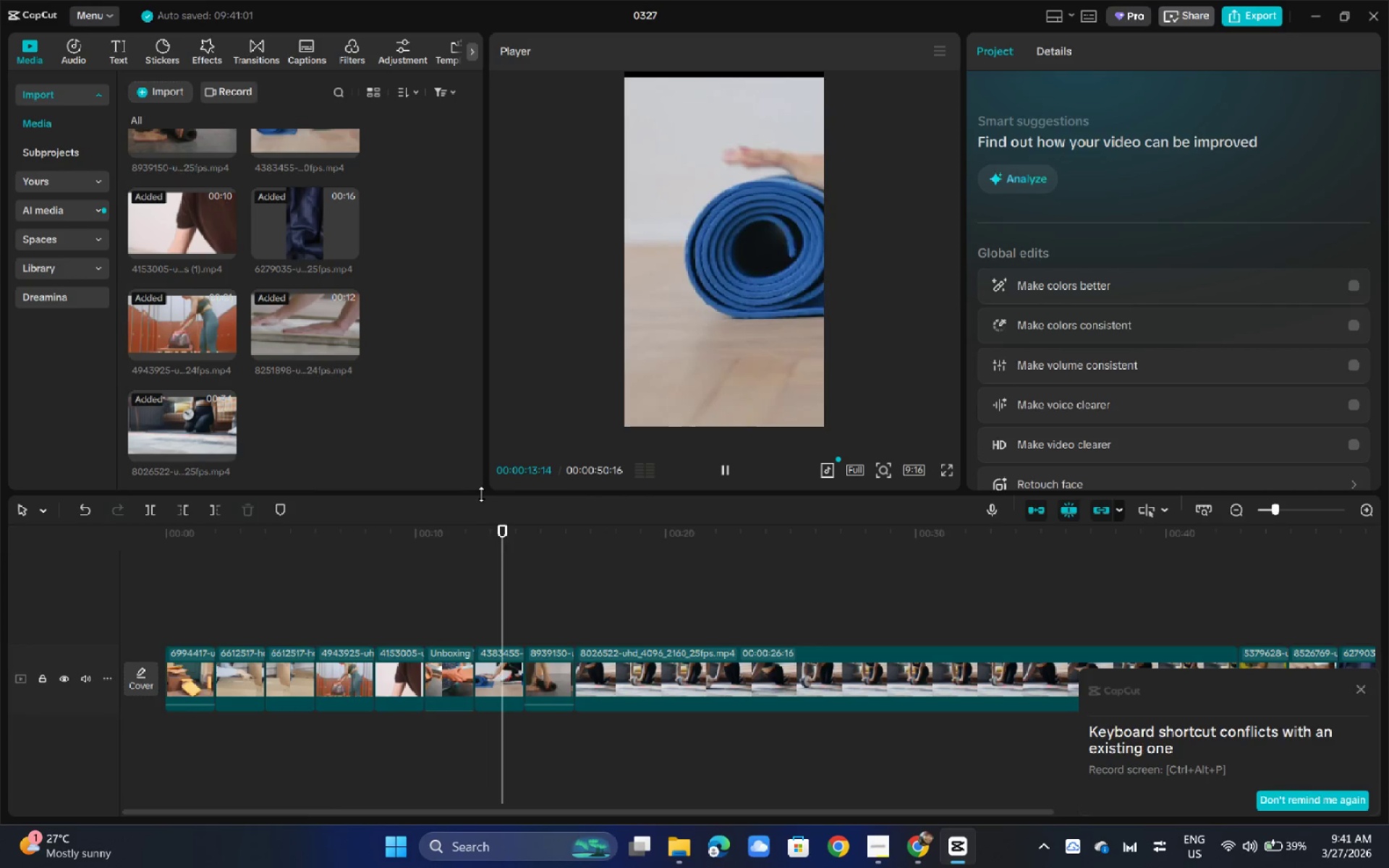 
wait(18.42)
 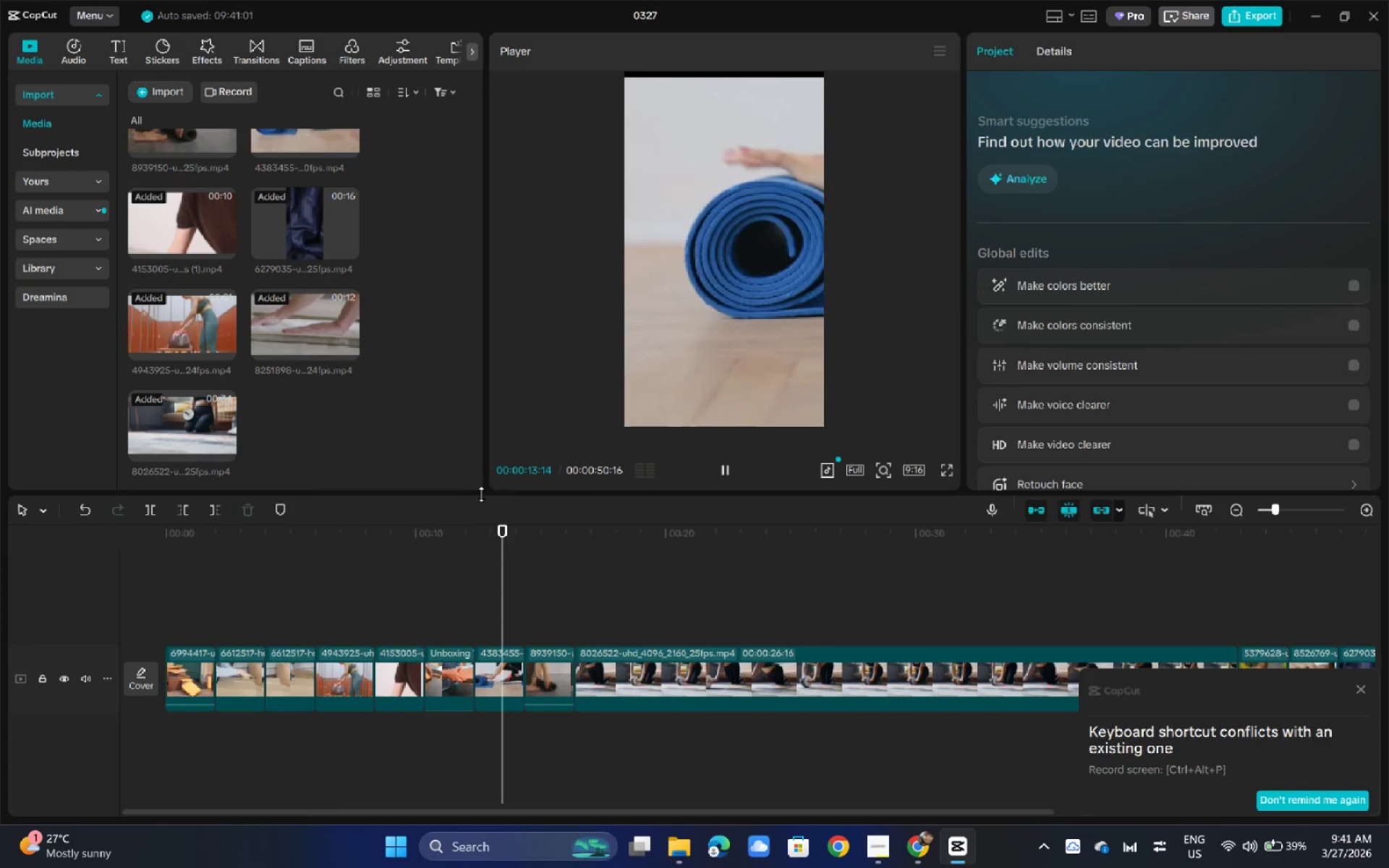 
key(Space)
 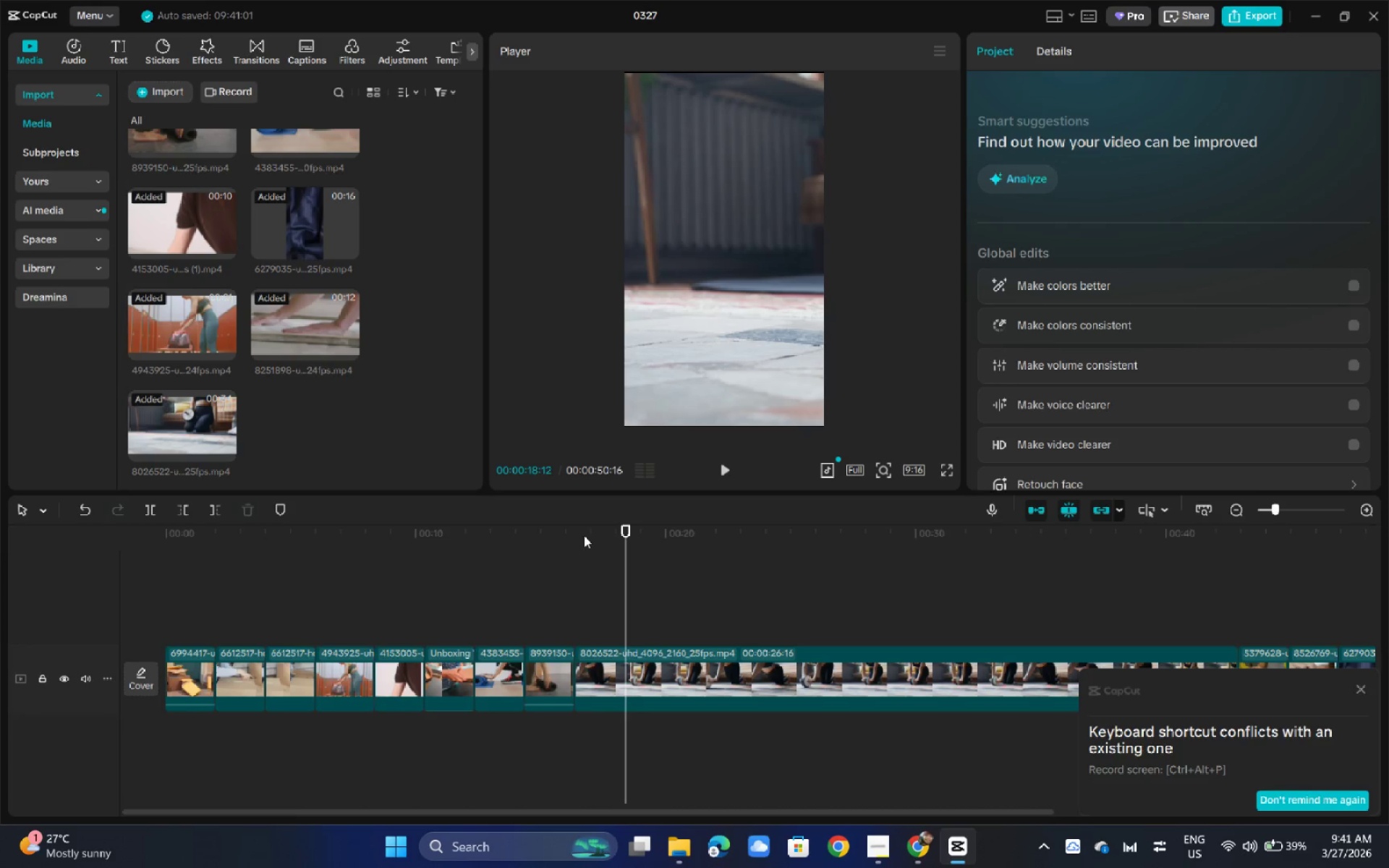 
left_click_drag(start_coordinate=[584, 535], to_coordinate=[616, 549])
 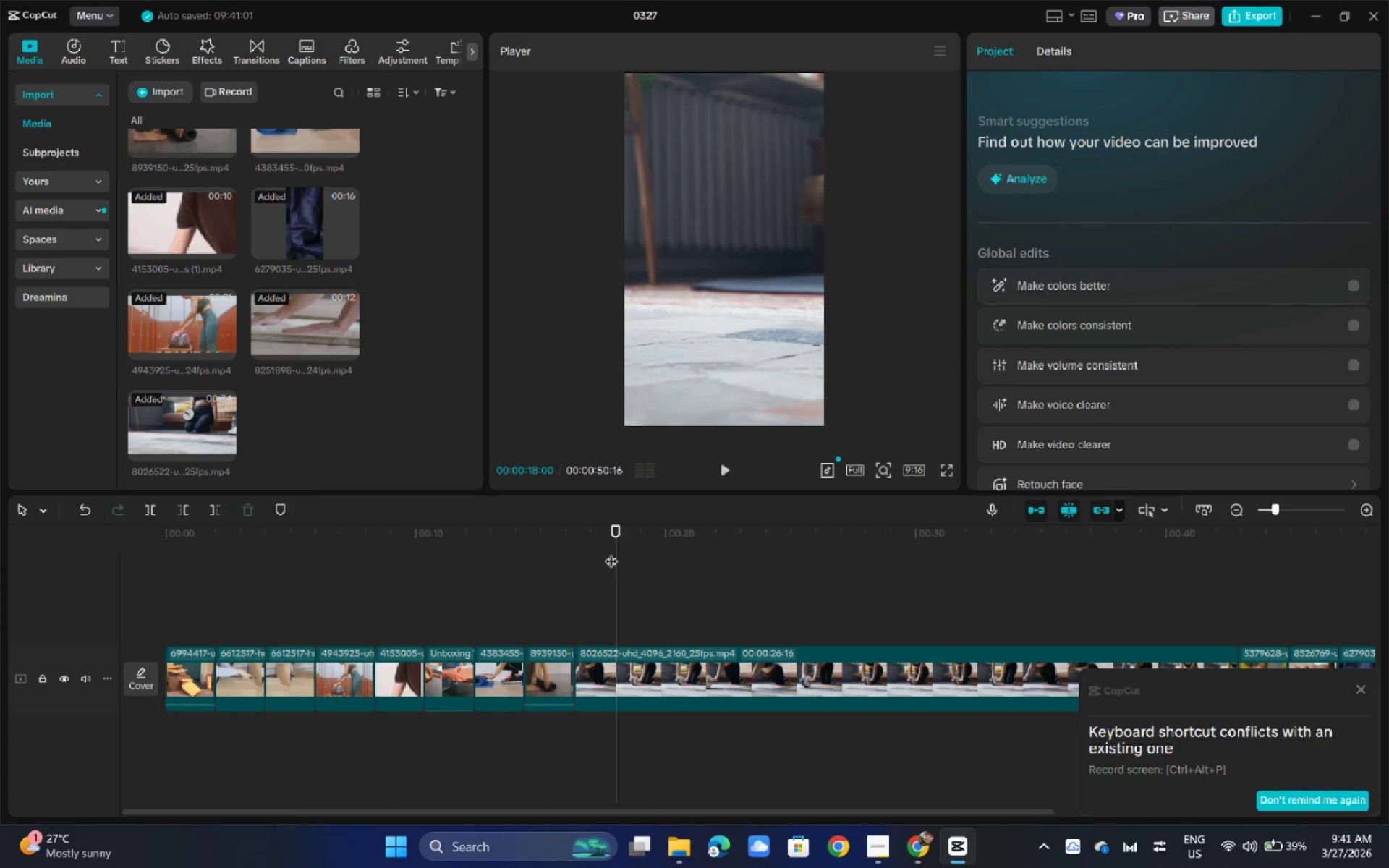 
key(Control+B)
 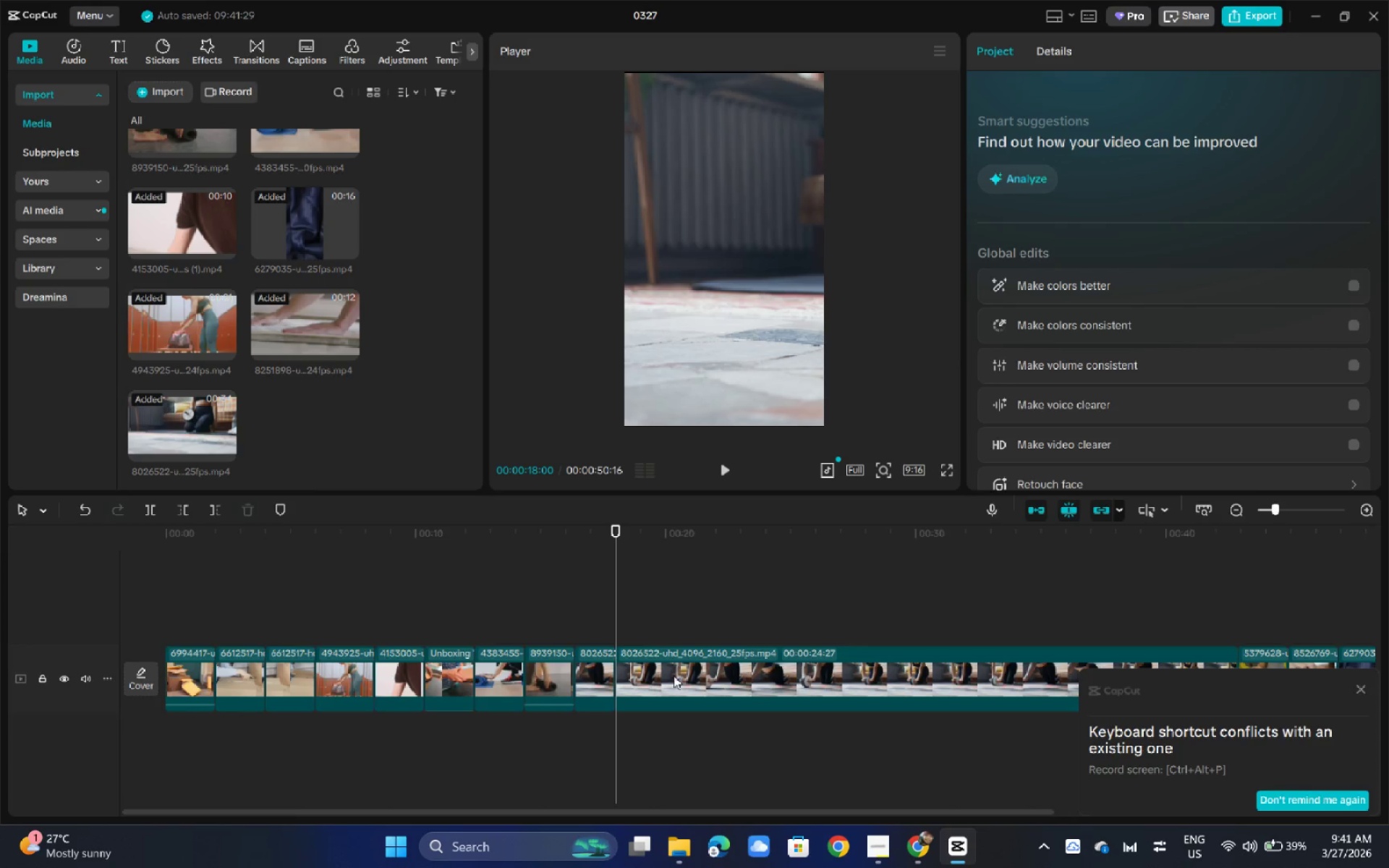 
left_click_drag(start_coordinate=[674, 676], to_coordinate=[669, 675])
 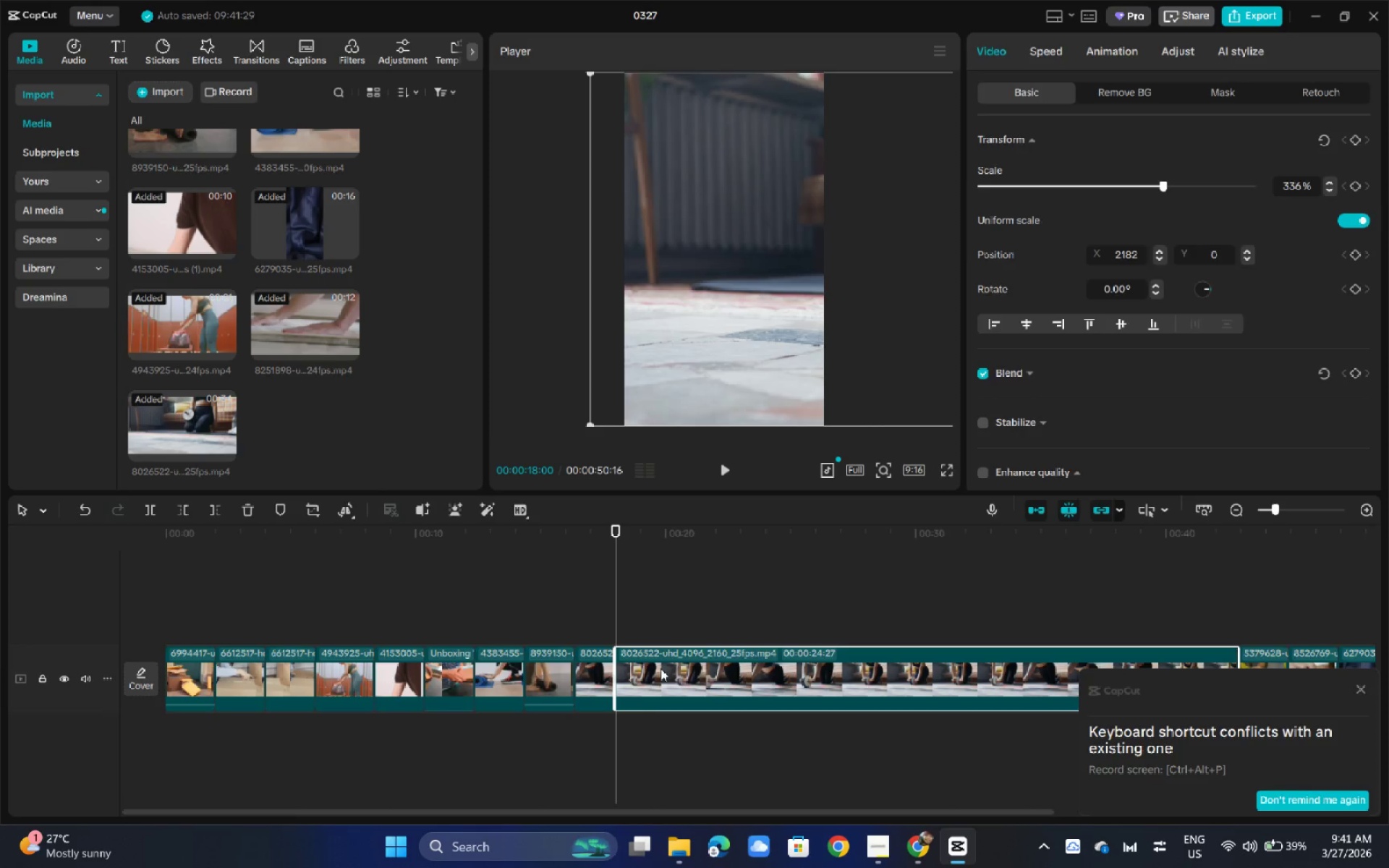 
key(Backspace)
 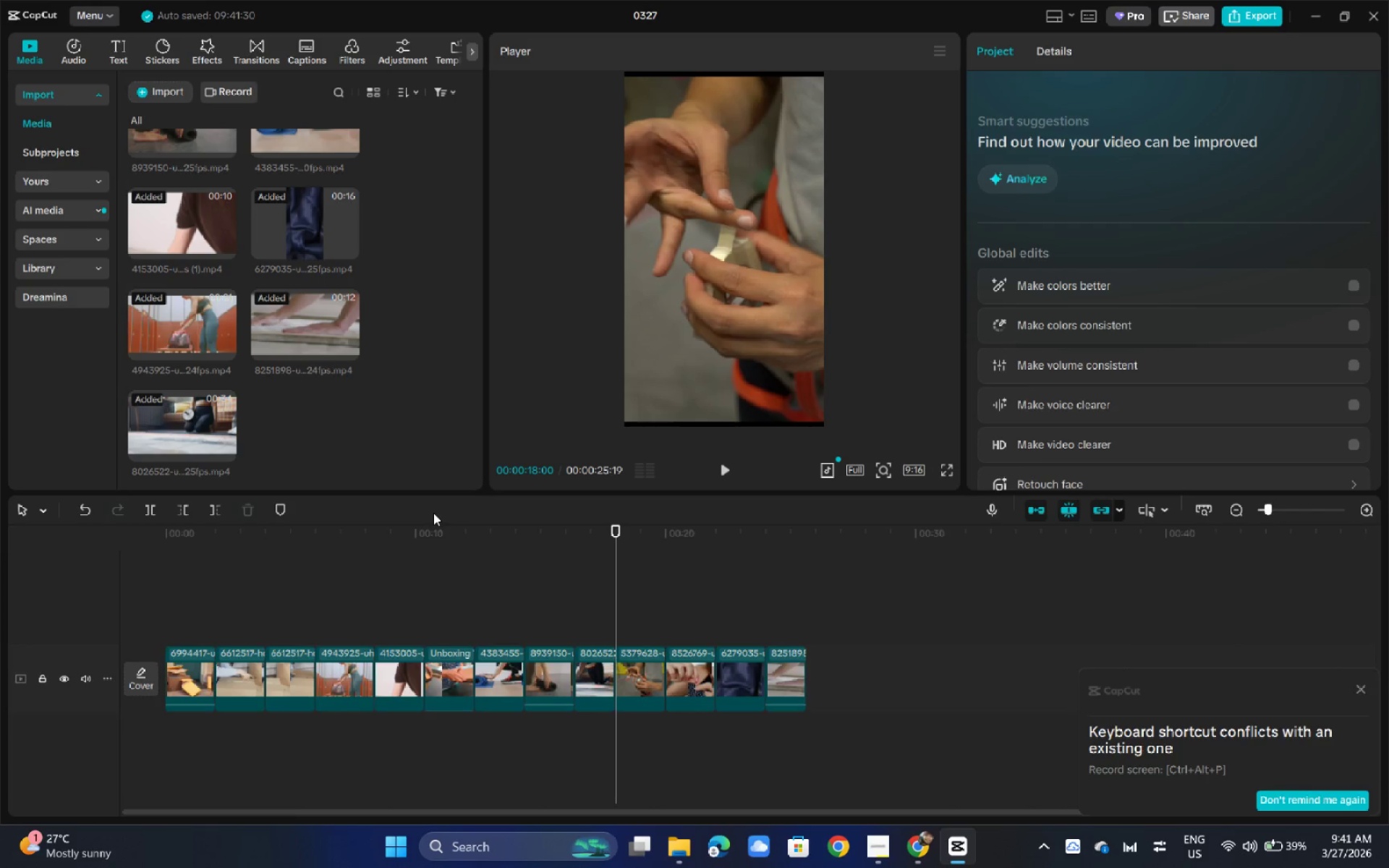 
left_click_drag(start_coordinate=[317, 550], to_coordinate=[0, 542])
 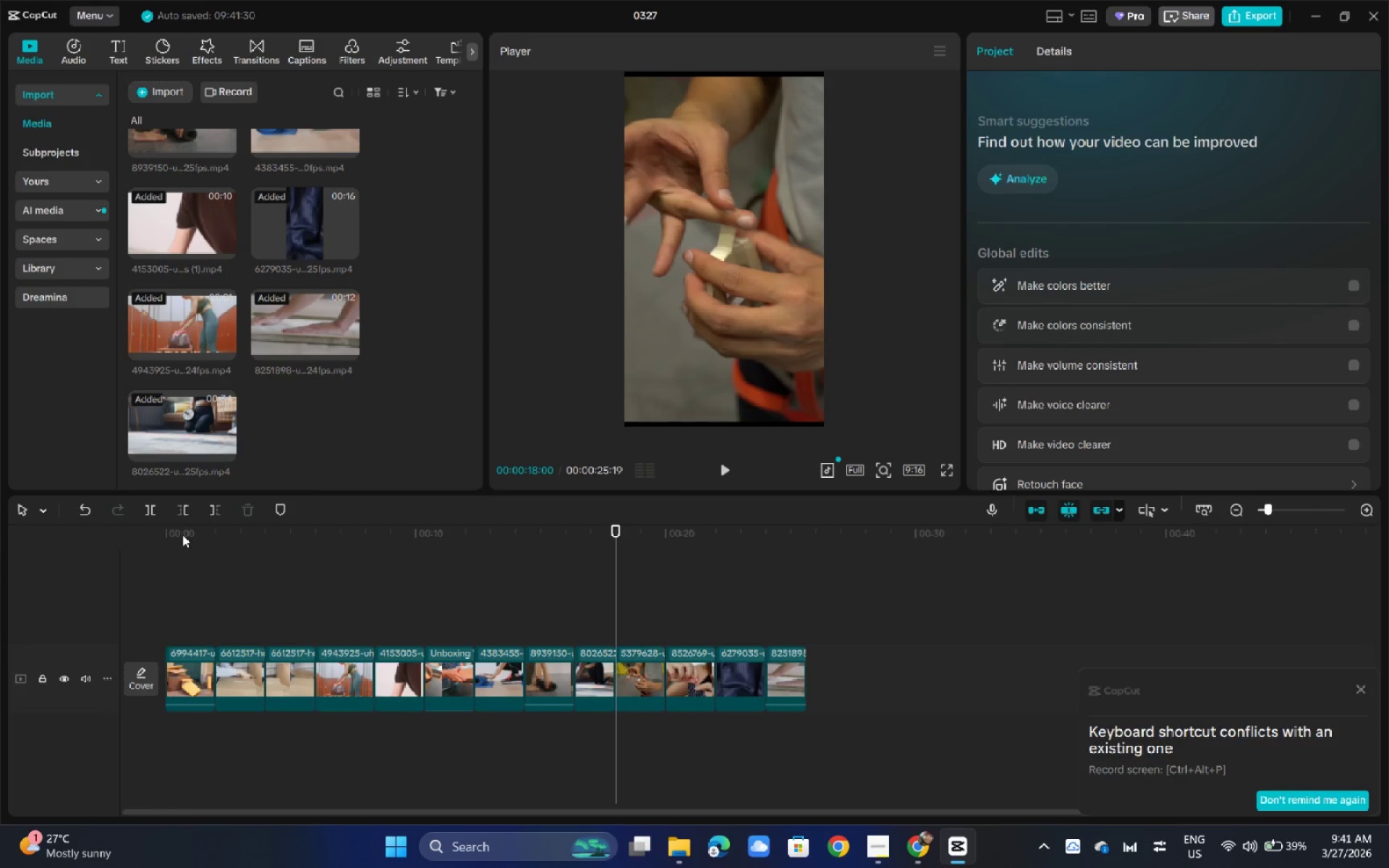 
left_click_drag(start_coordinate=[184, 535], to_coordinate=[101, 542])
 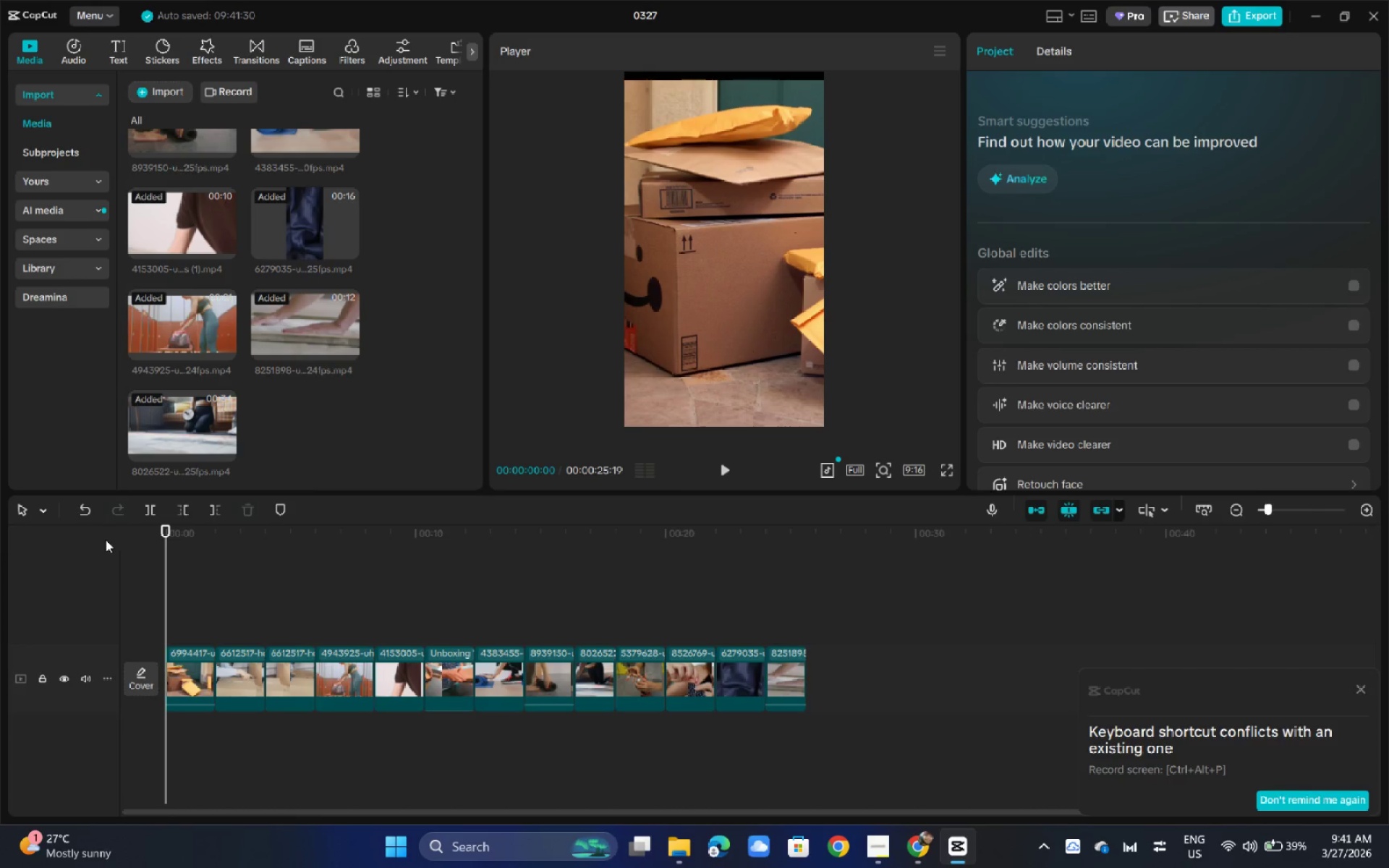 
key(Space)
 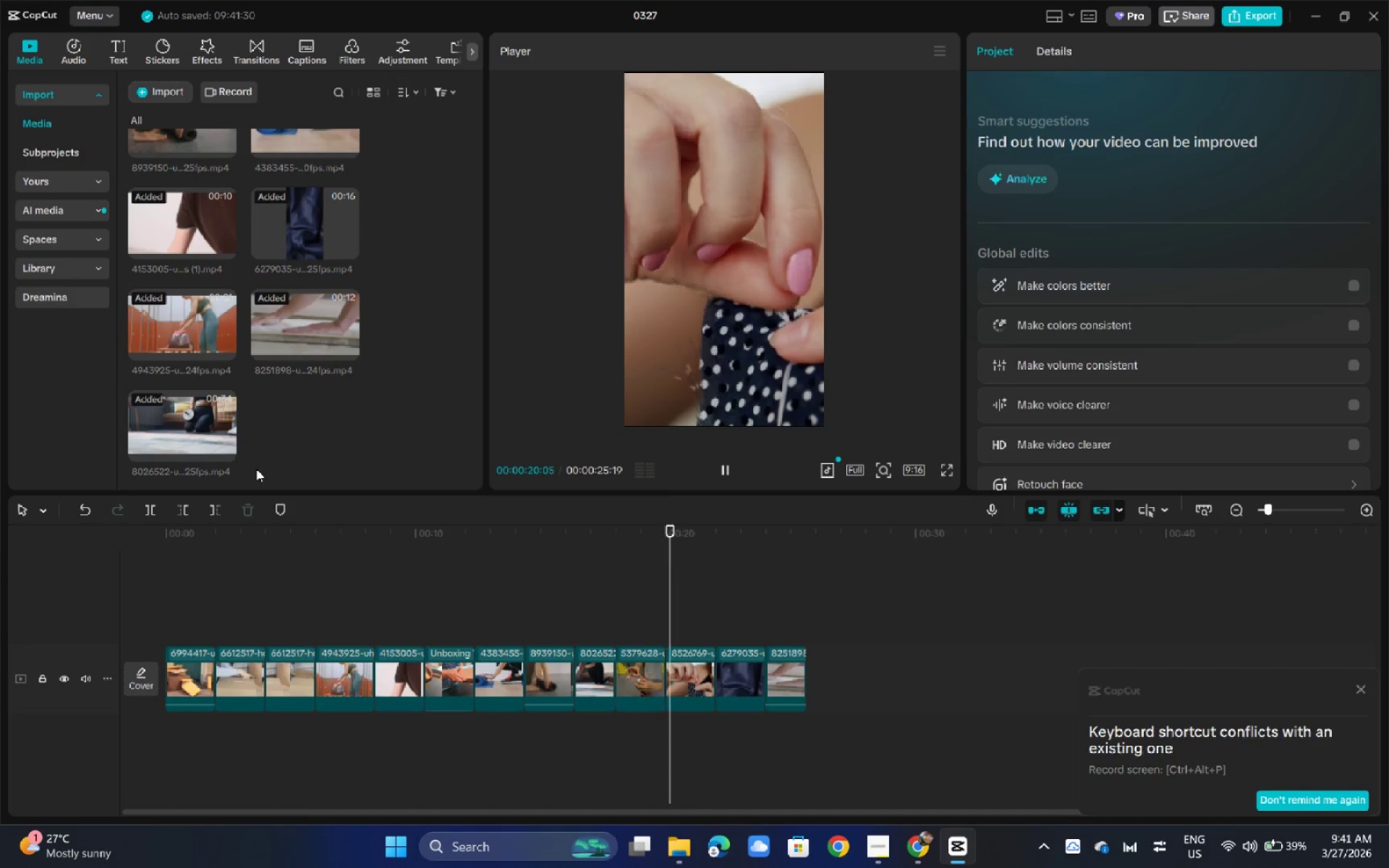 
wait(25.06)
 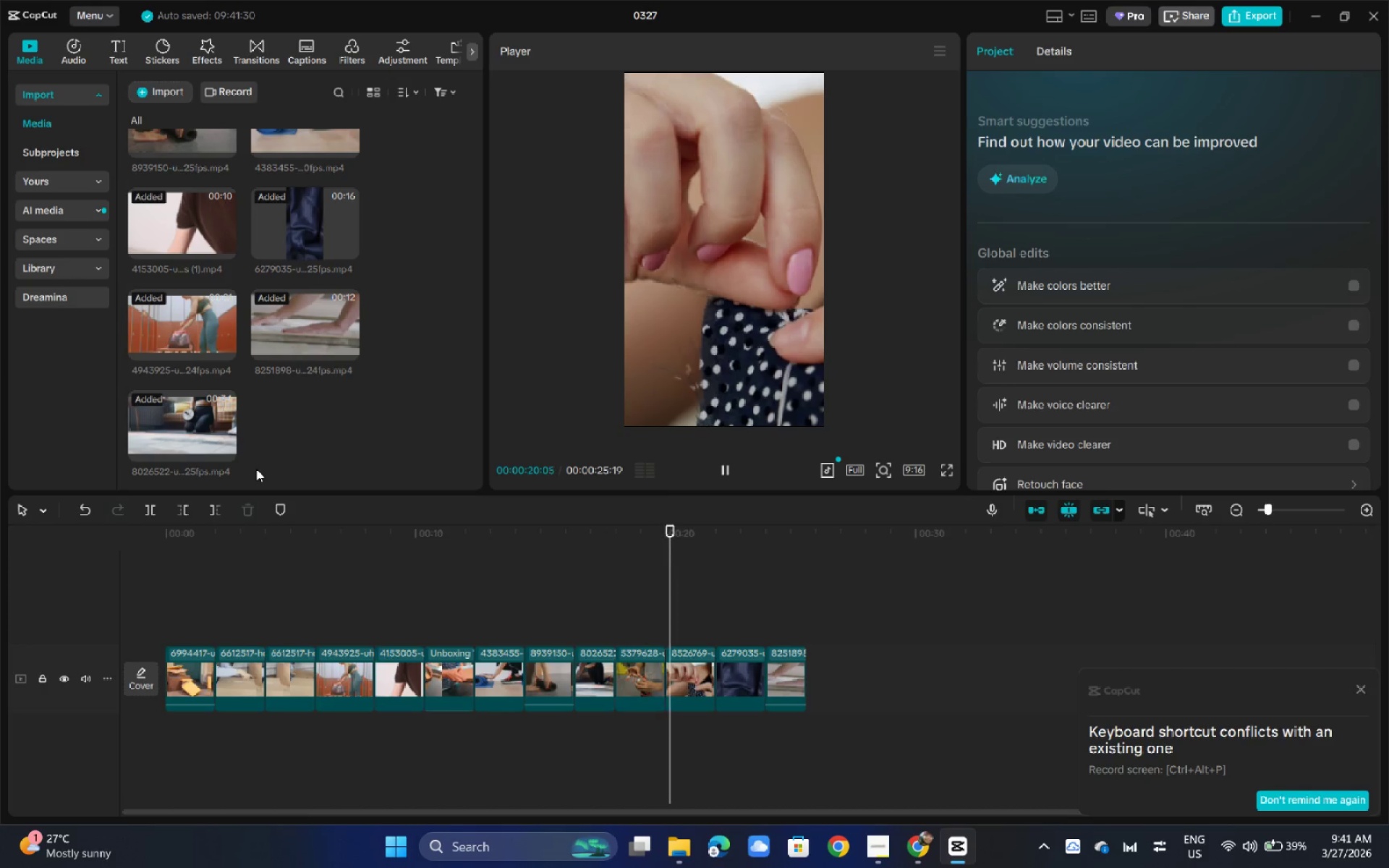 
key(Space)
 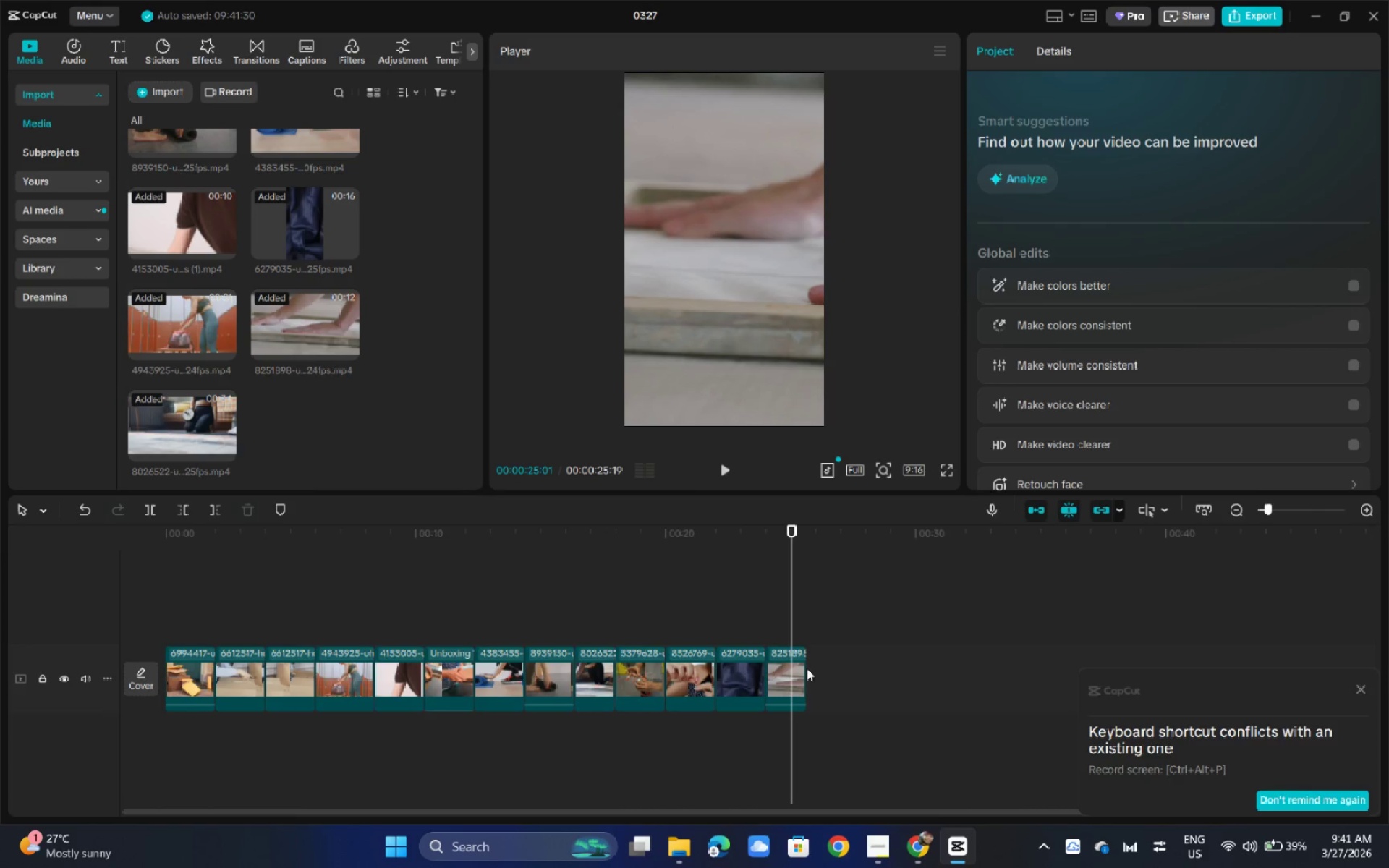 
key(Space)
 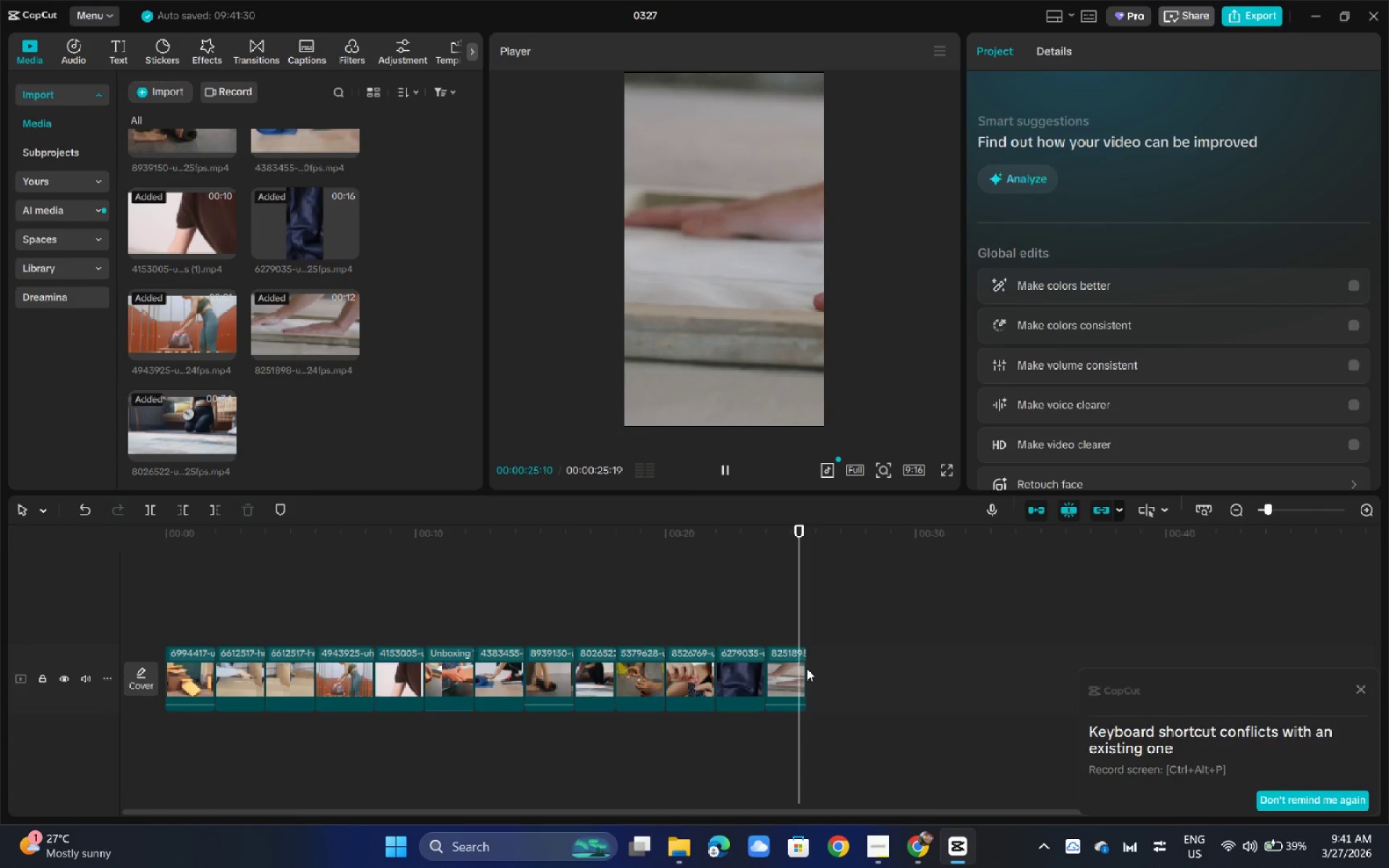 
key(Space)
 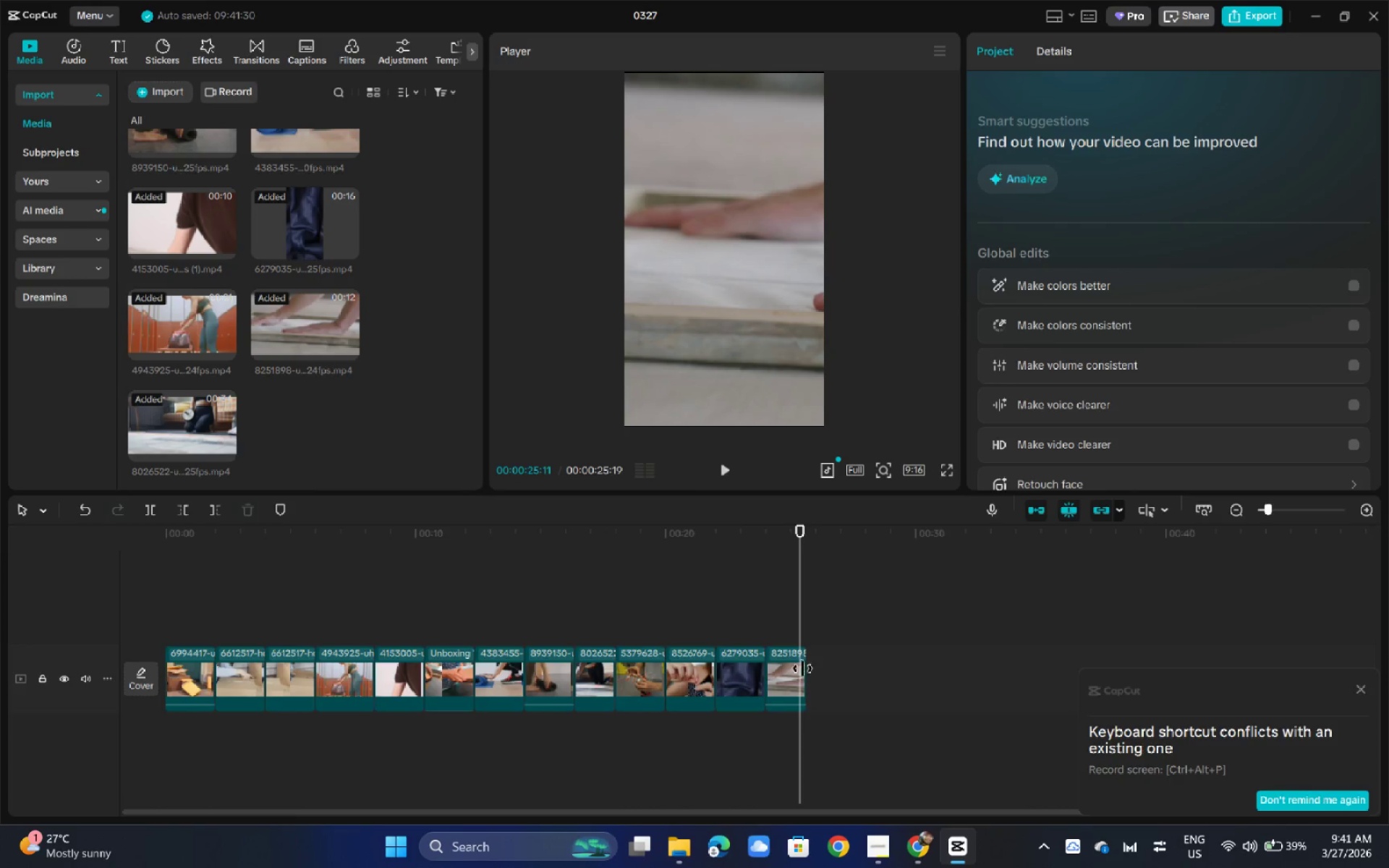 
left_click([797, 667])
 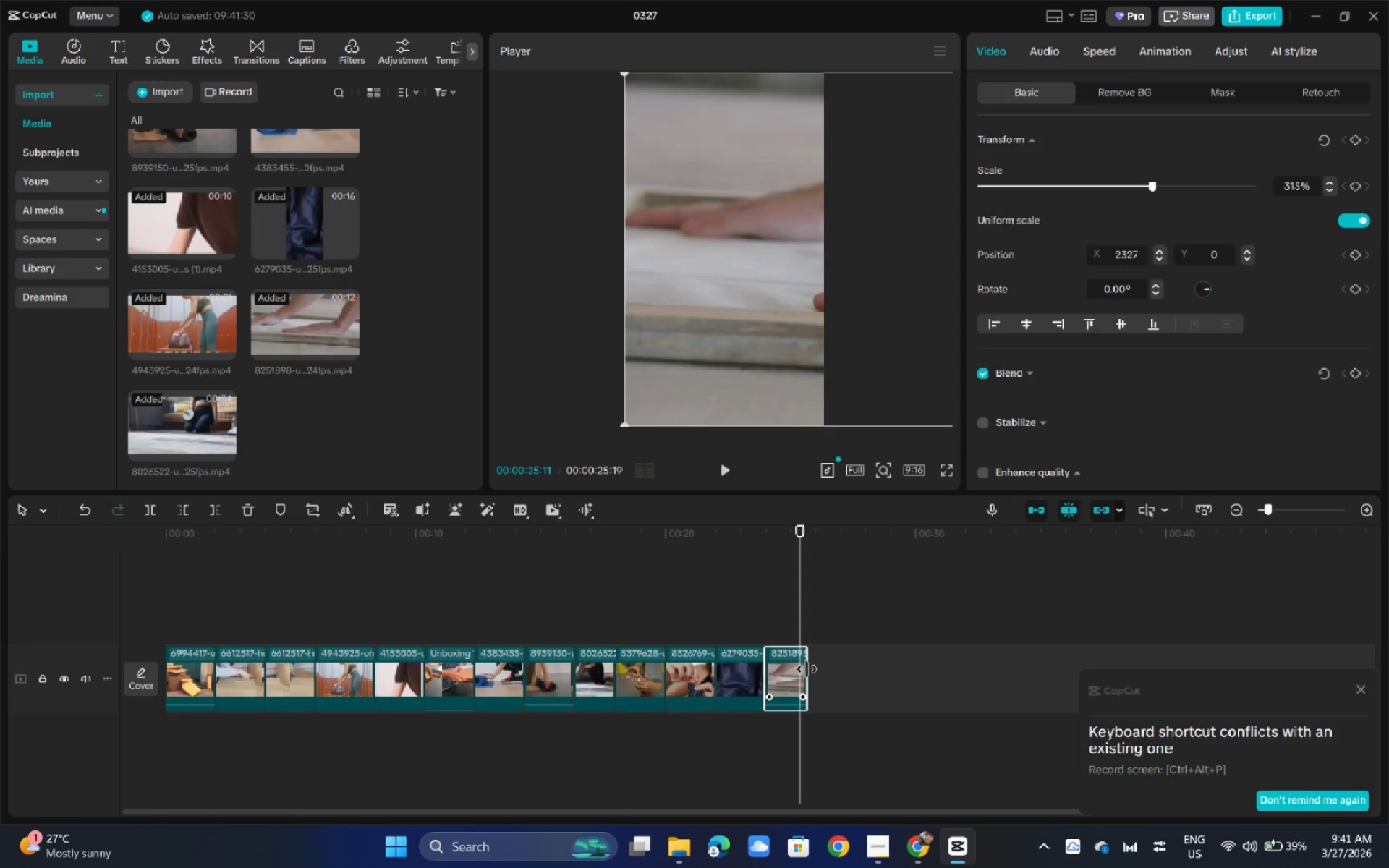 
left_click_drag(start_coordinate=[807, 669], to_coordinate=[812, 670])
 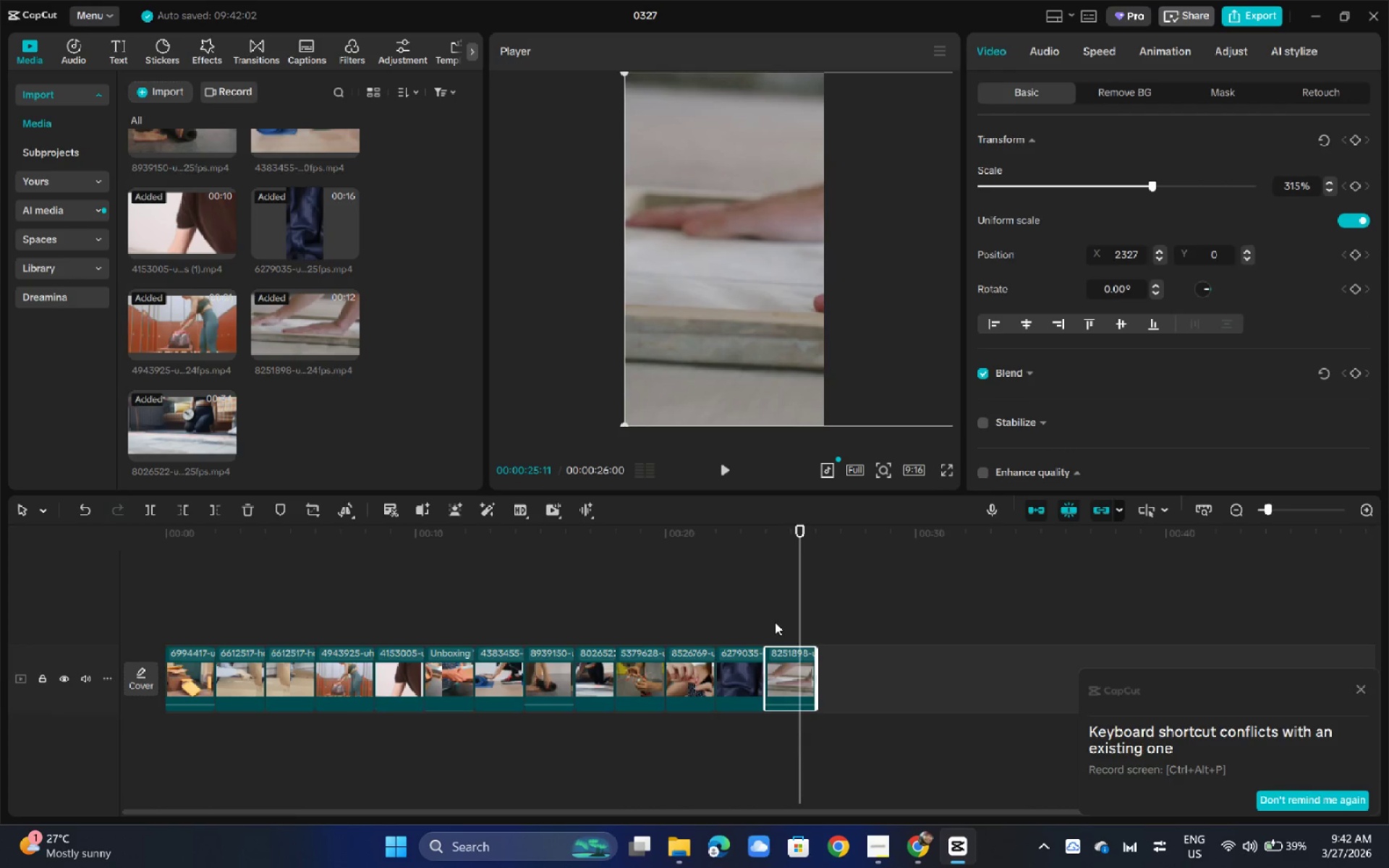 
key(Space)
 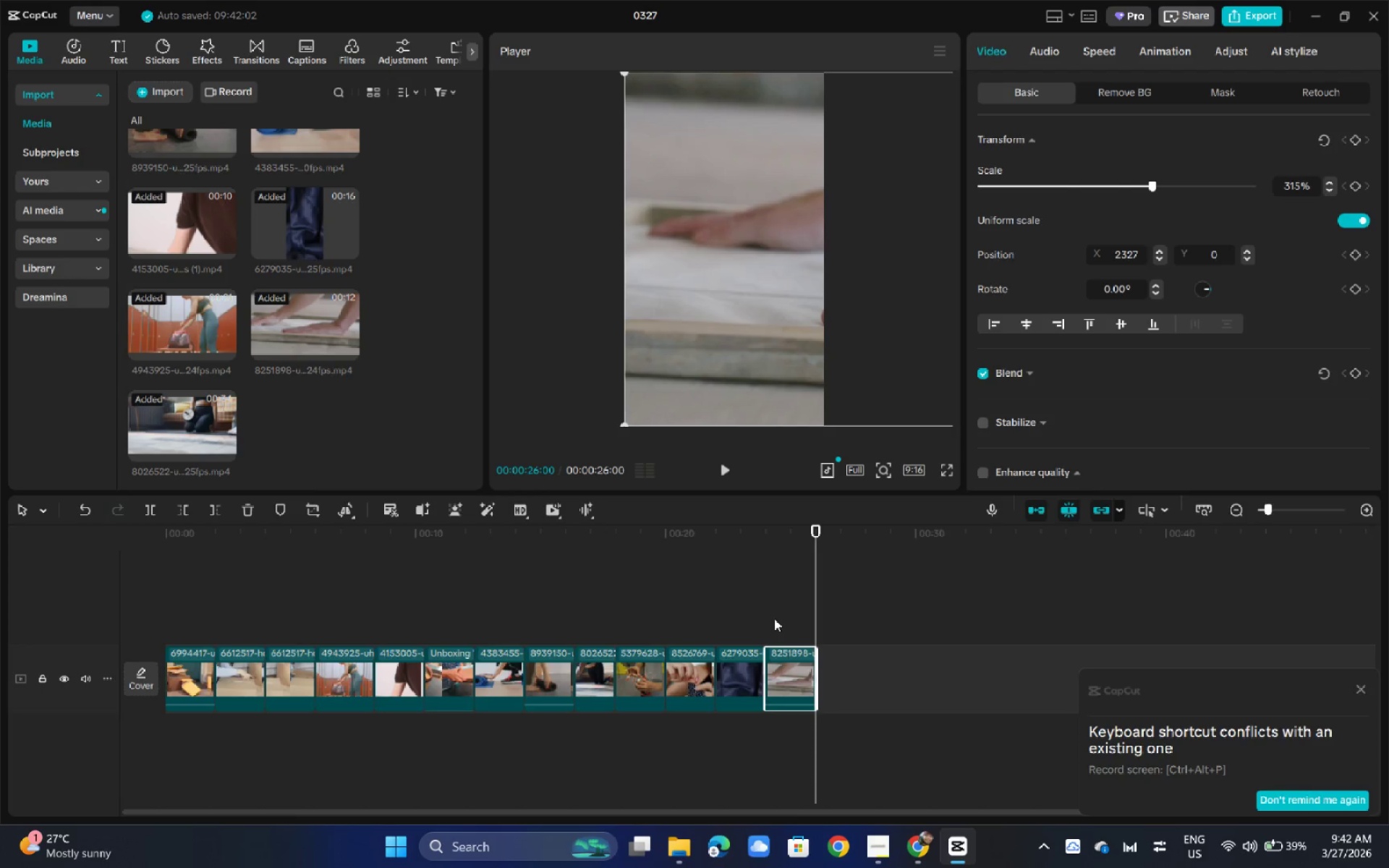 
key(Space)
 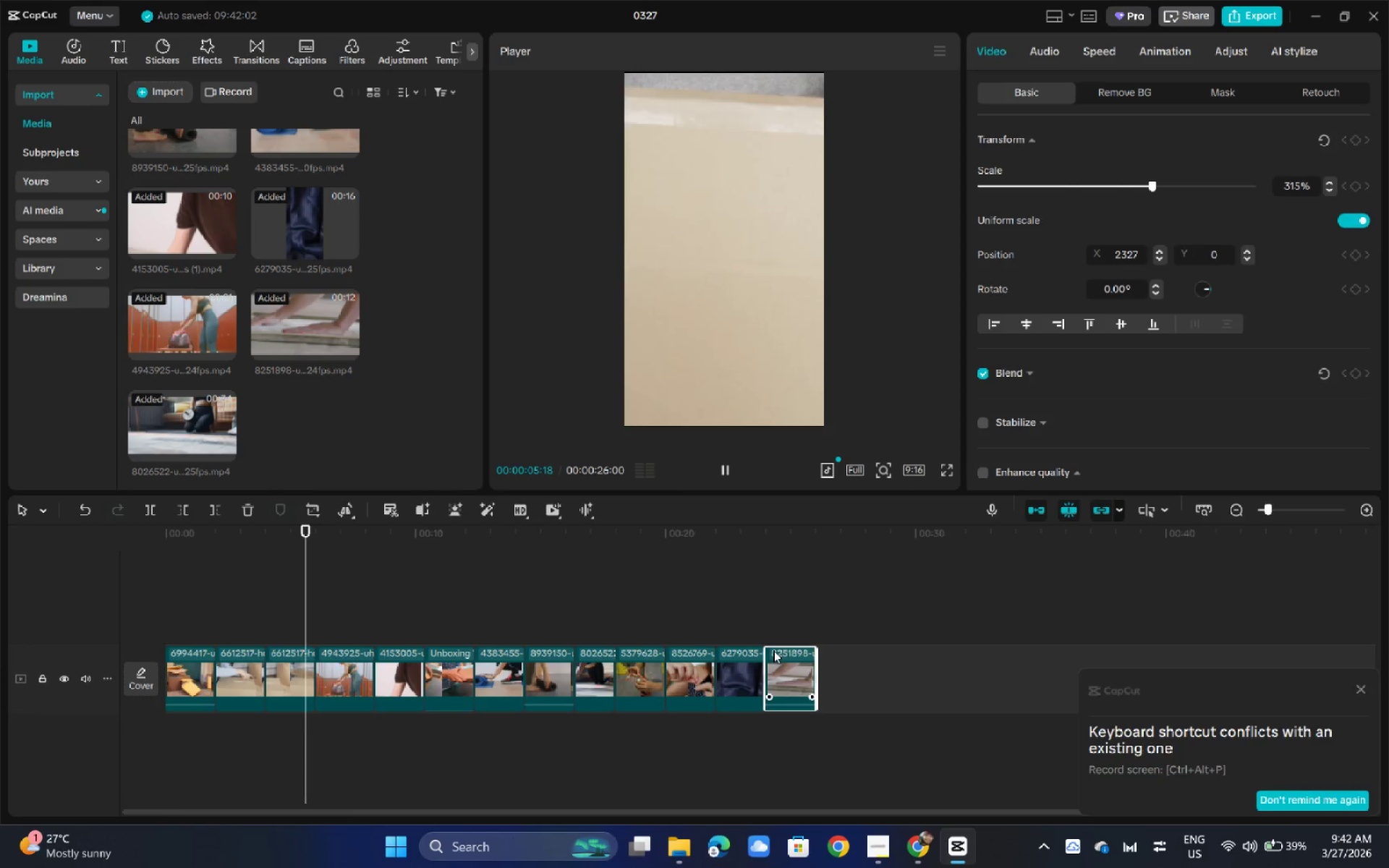 
wait(10.67)
 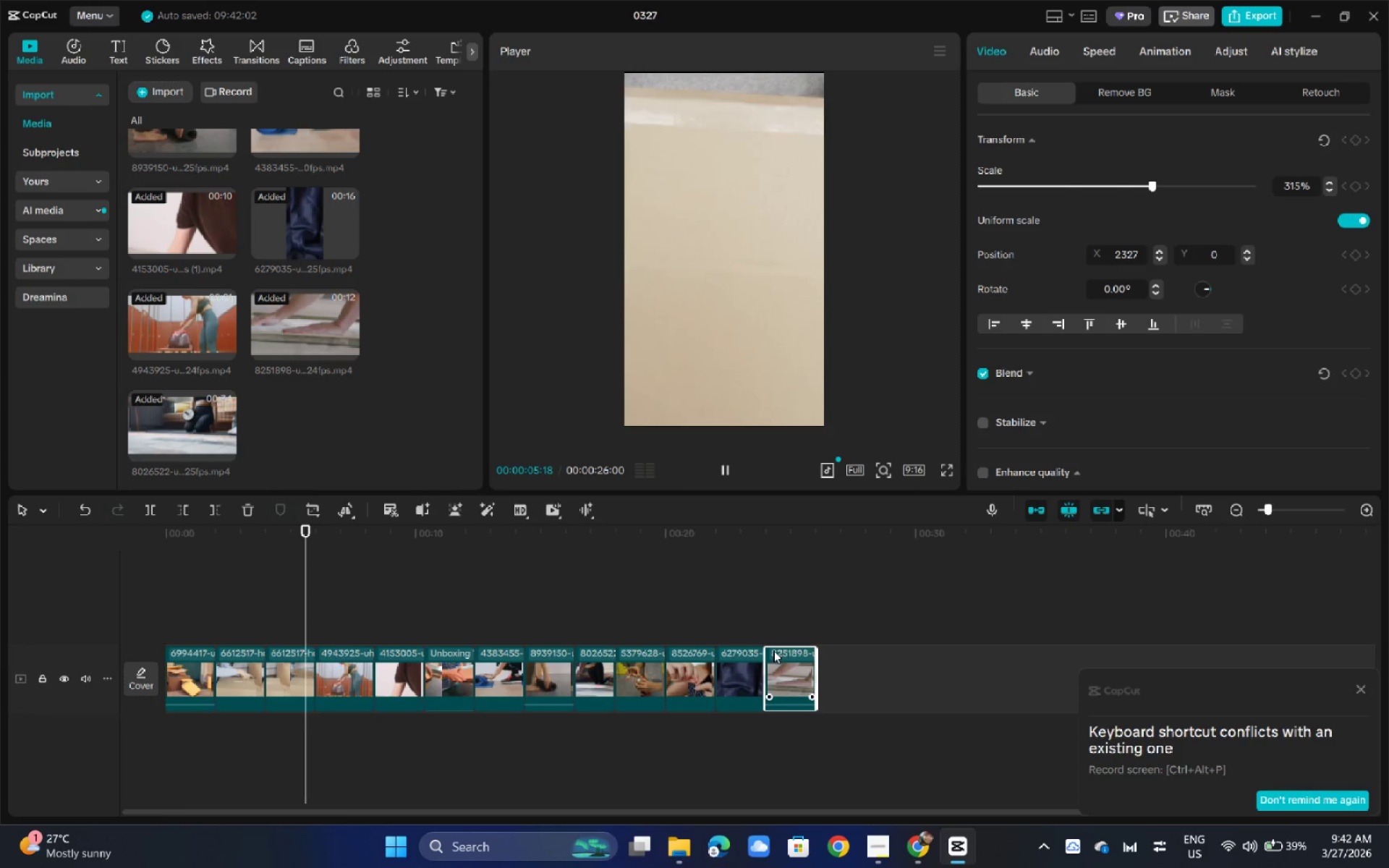 
key(Space)
 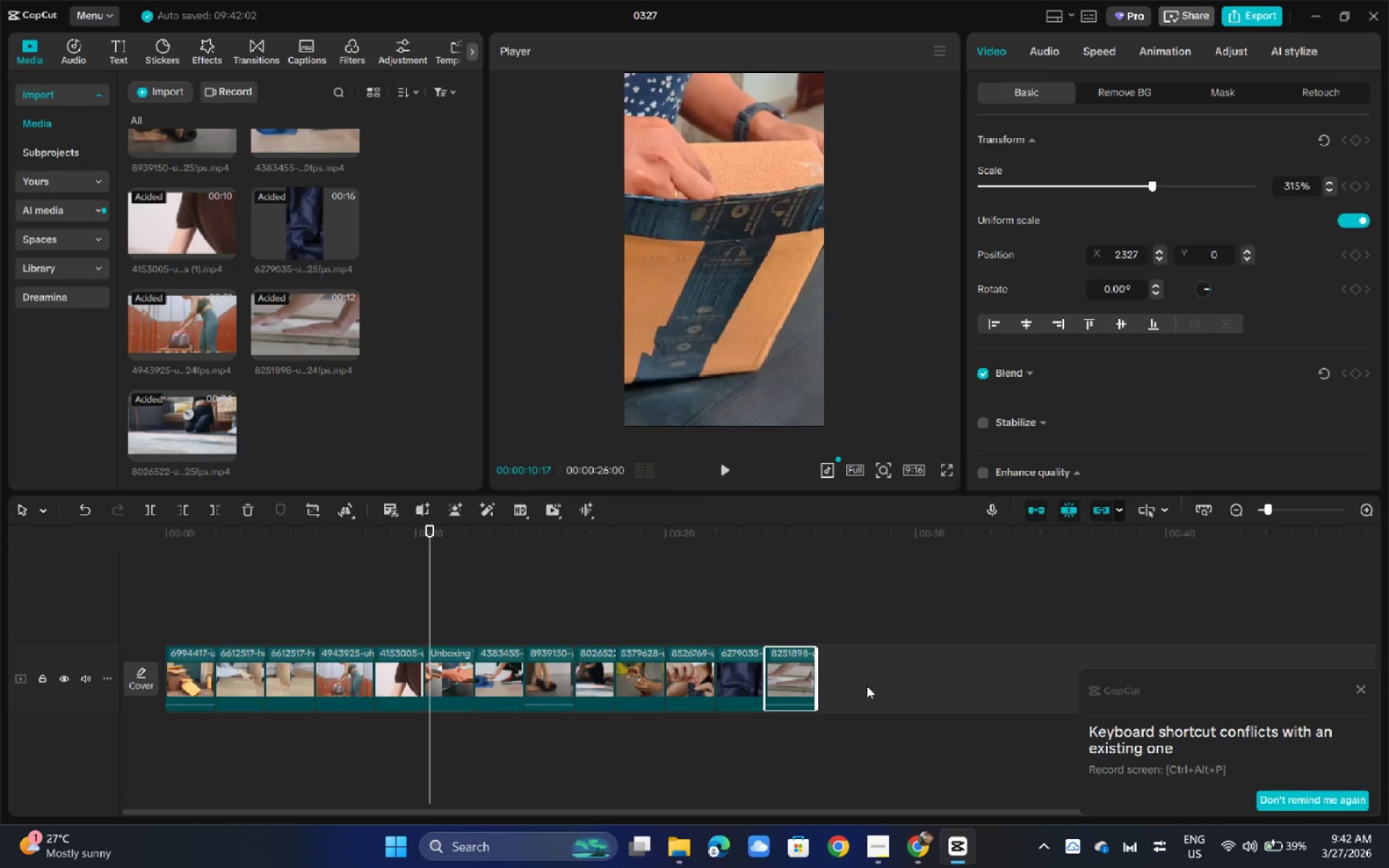 
key(Space)
 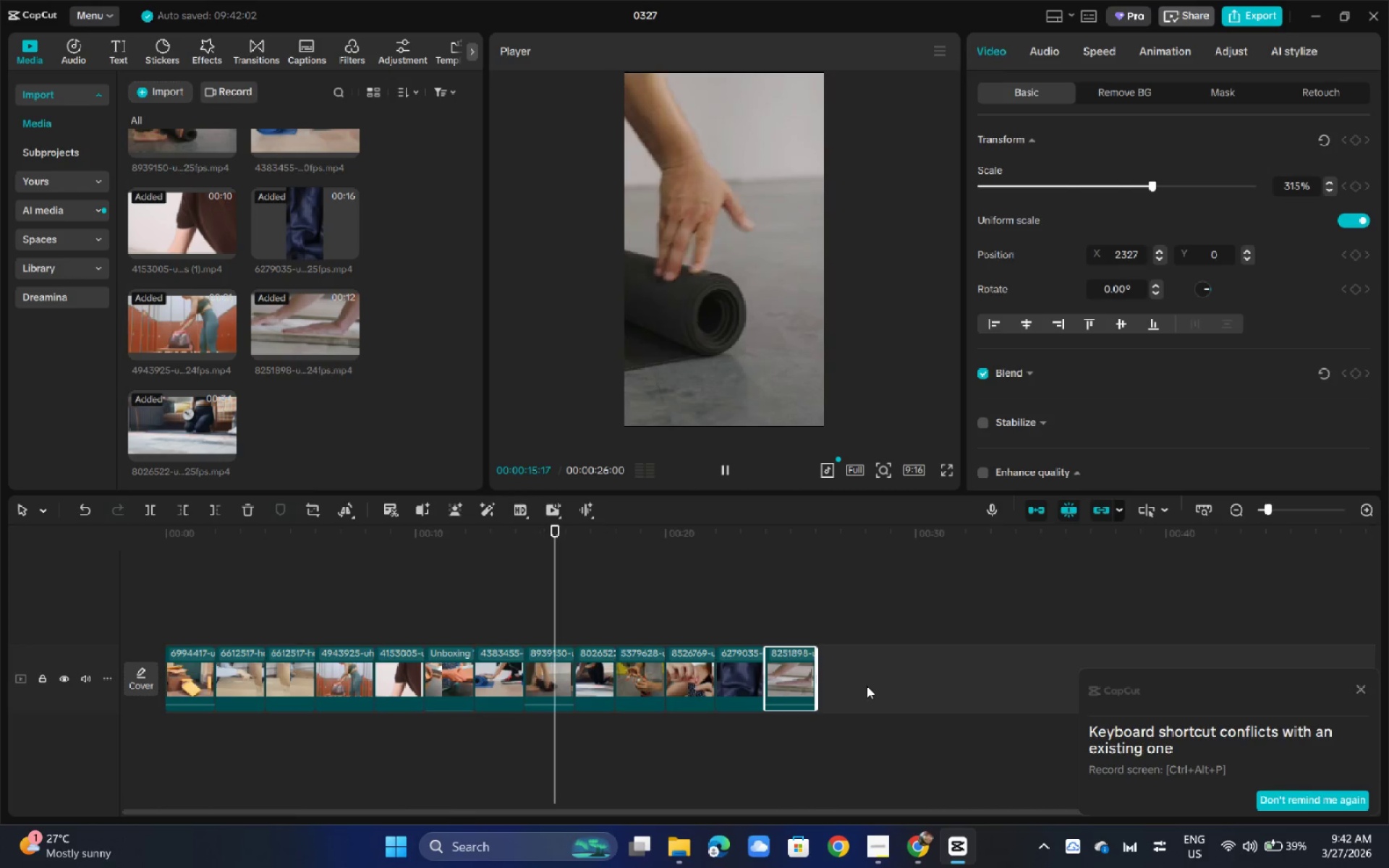 
wait(9.99)
 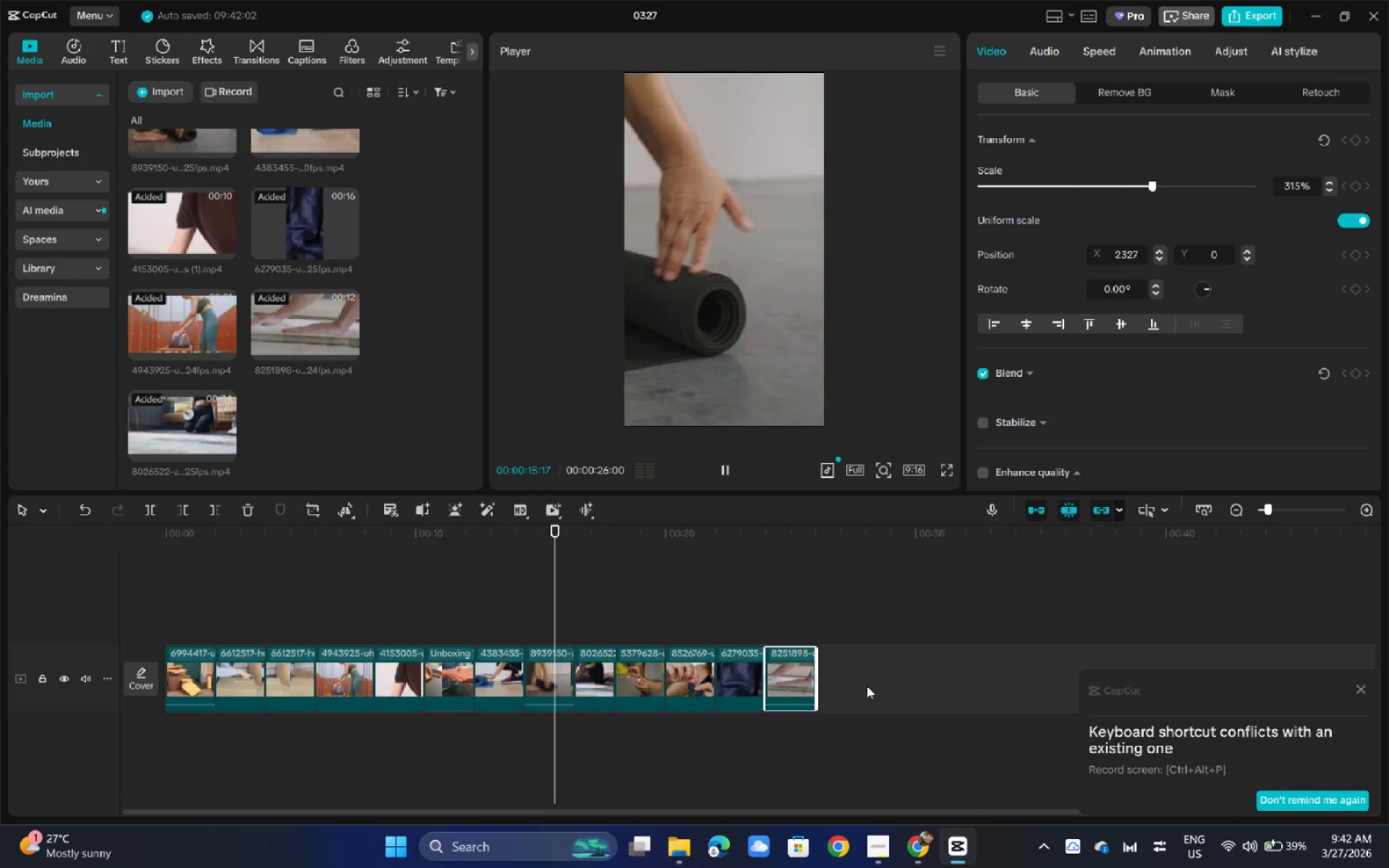 
key(Space)
 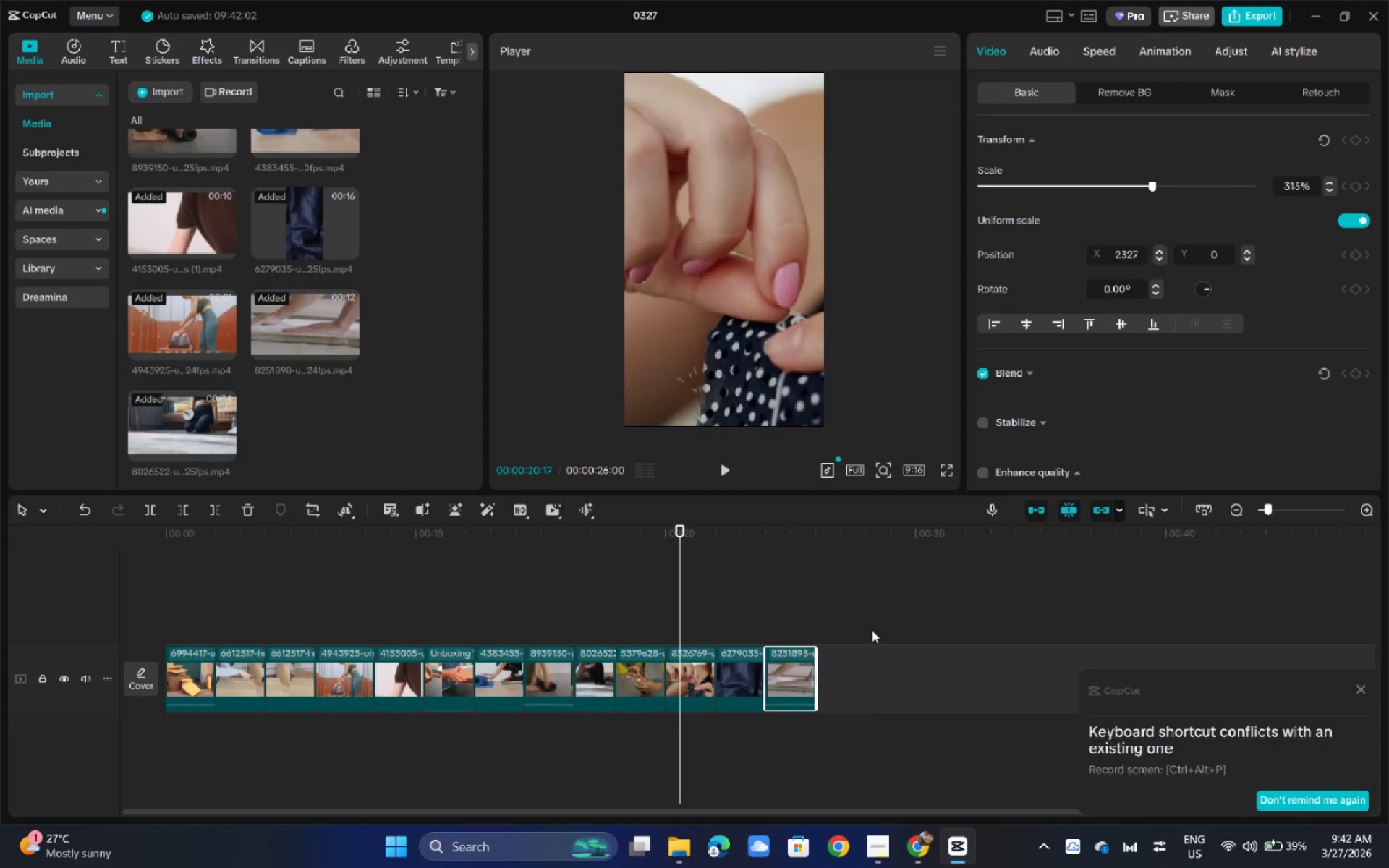 
key(Alt+AltLeft)
 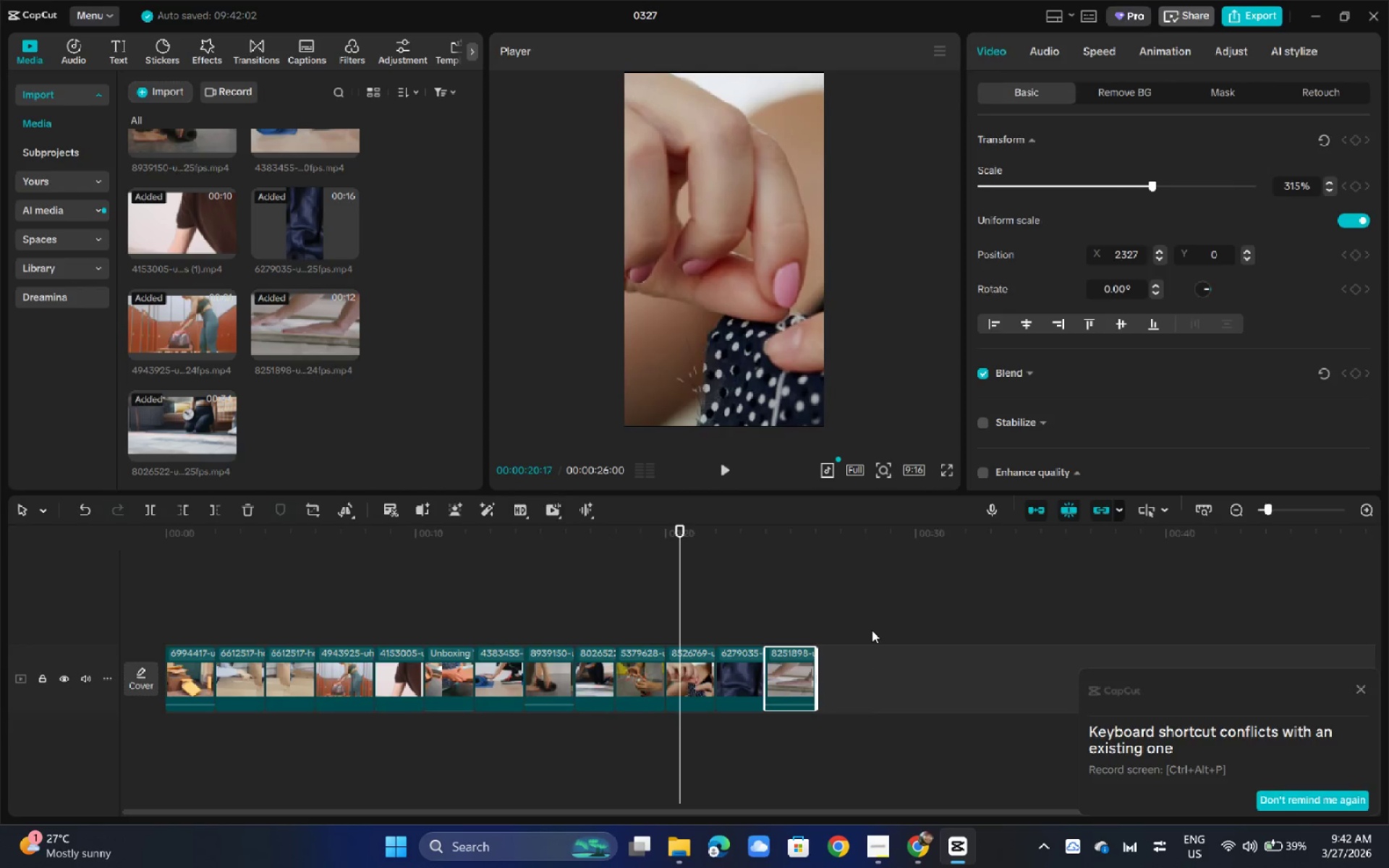 
key(Alt+Tab)
 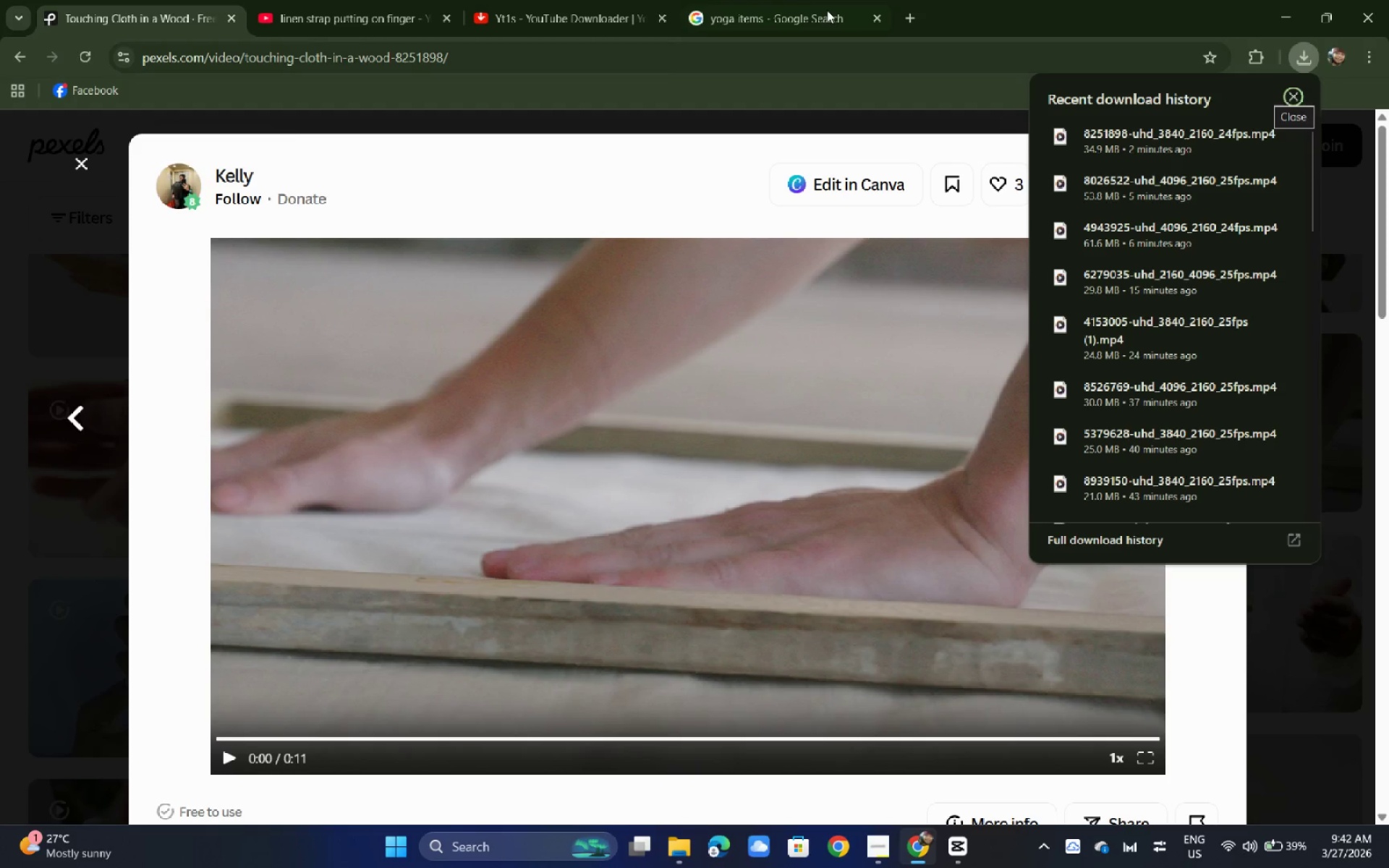 
left_click([817, 0])
 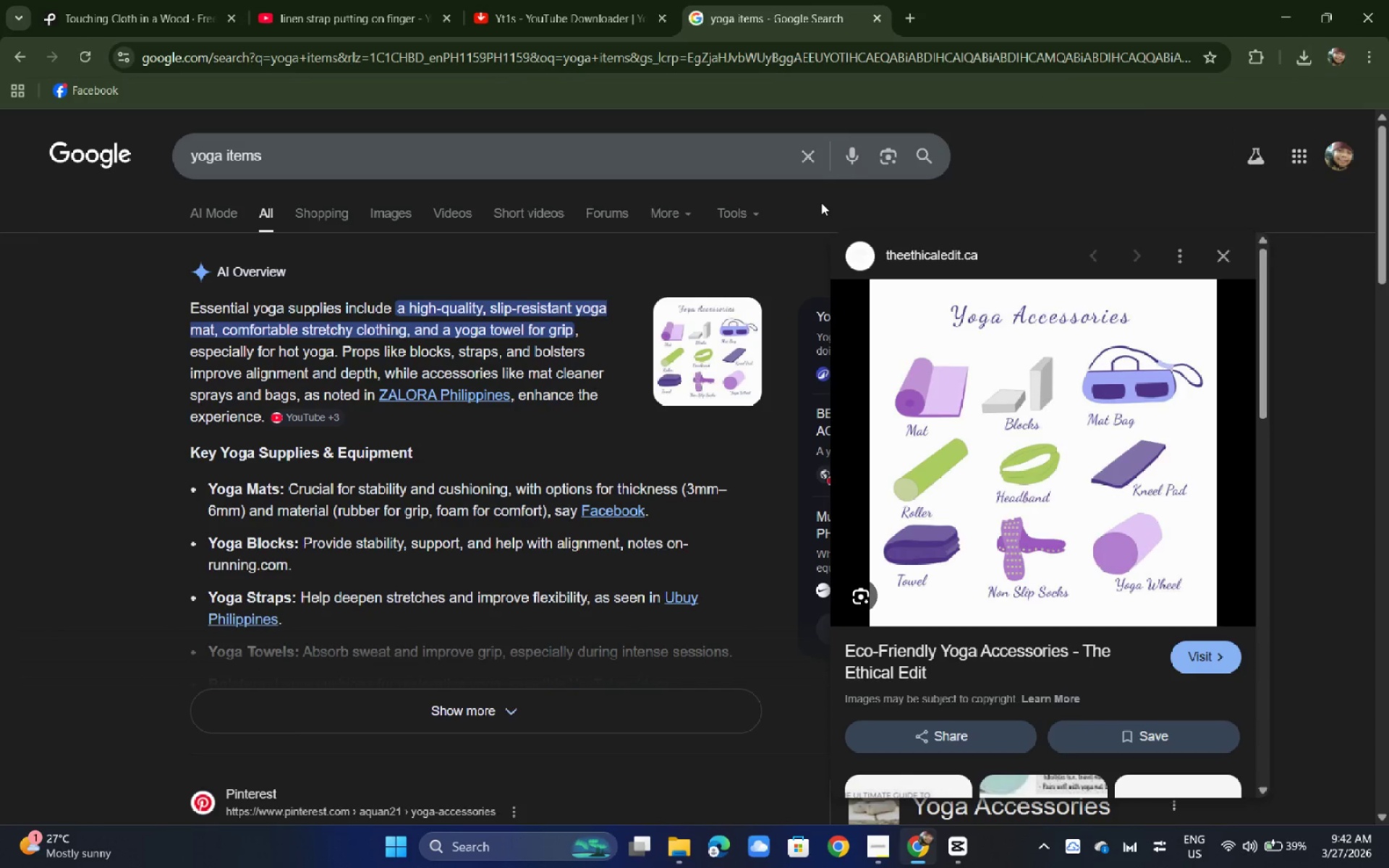 
wait(9.02)
 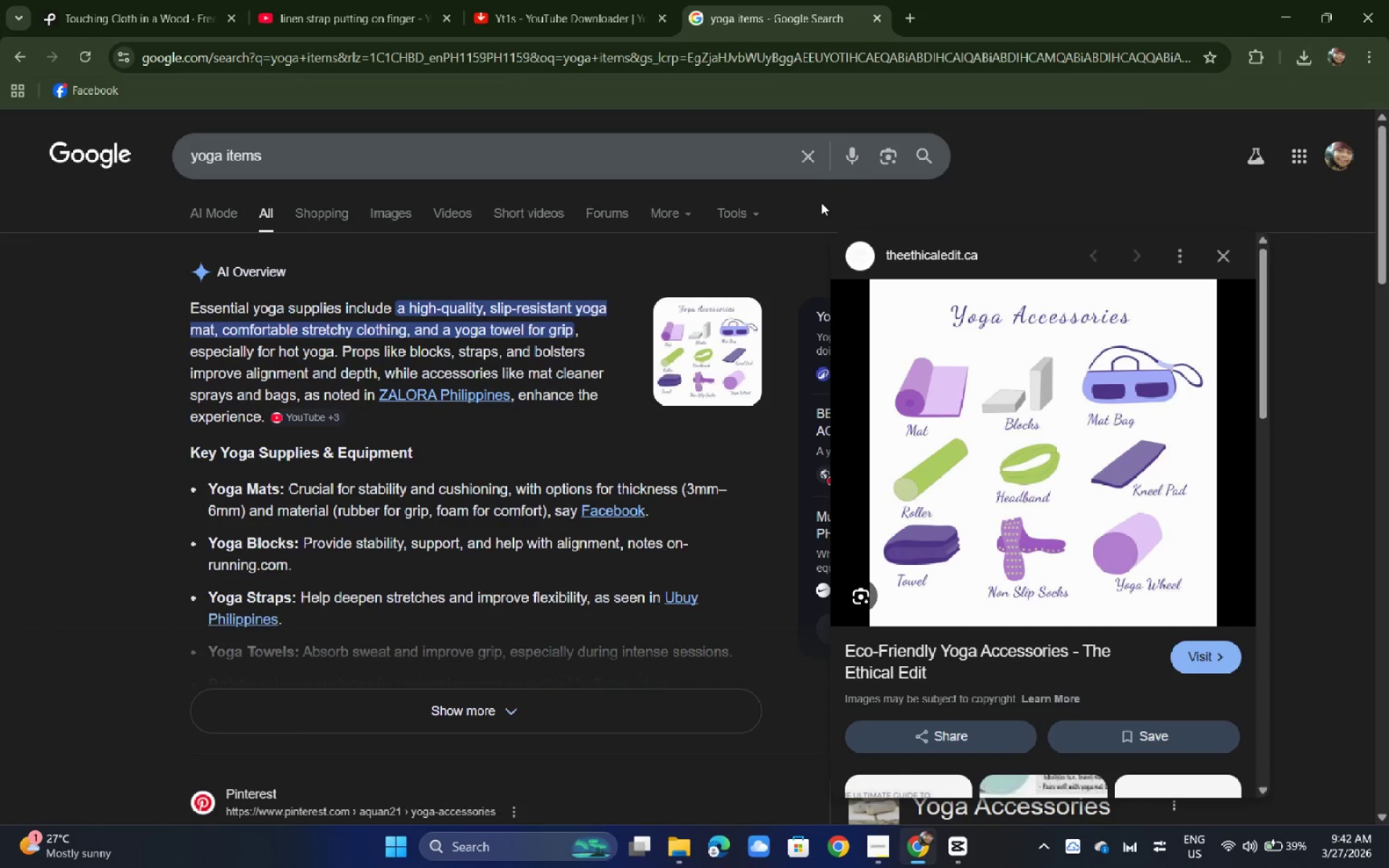 
left_click([153, 1])
 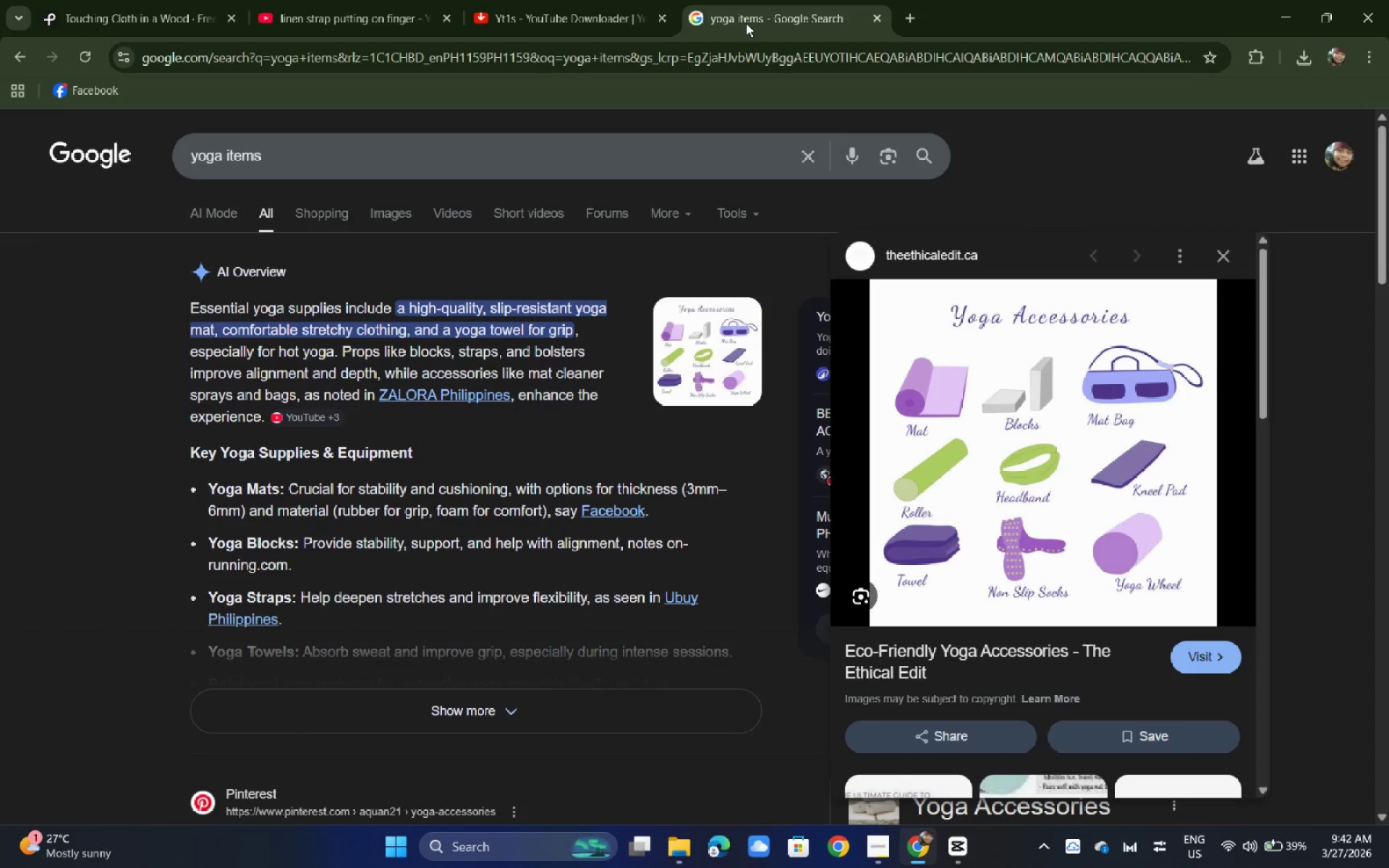 
wait(6.94)
 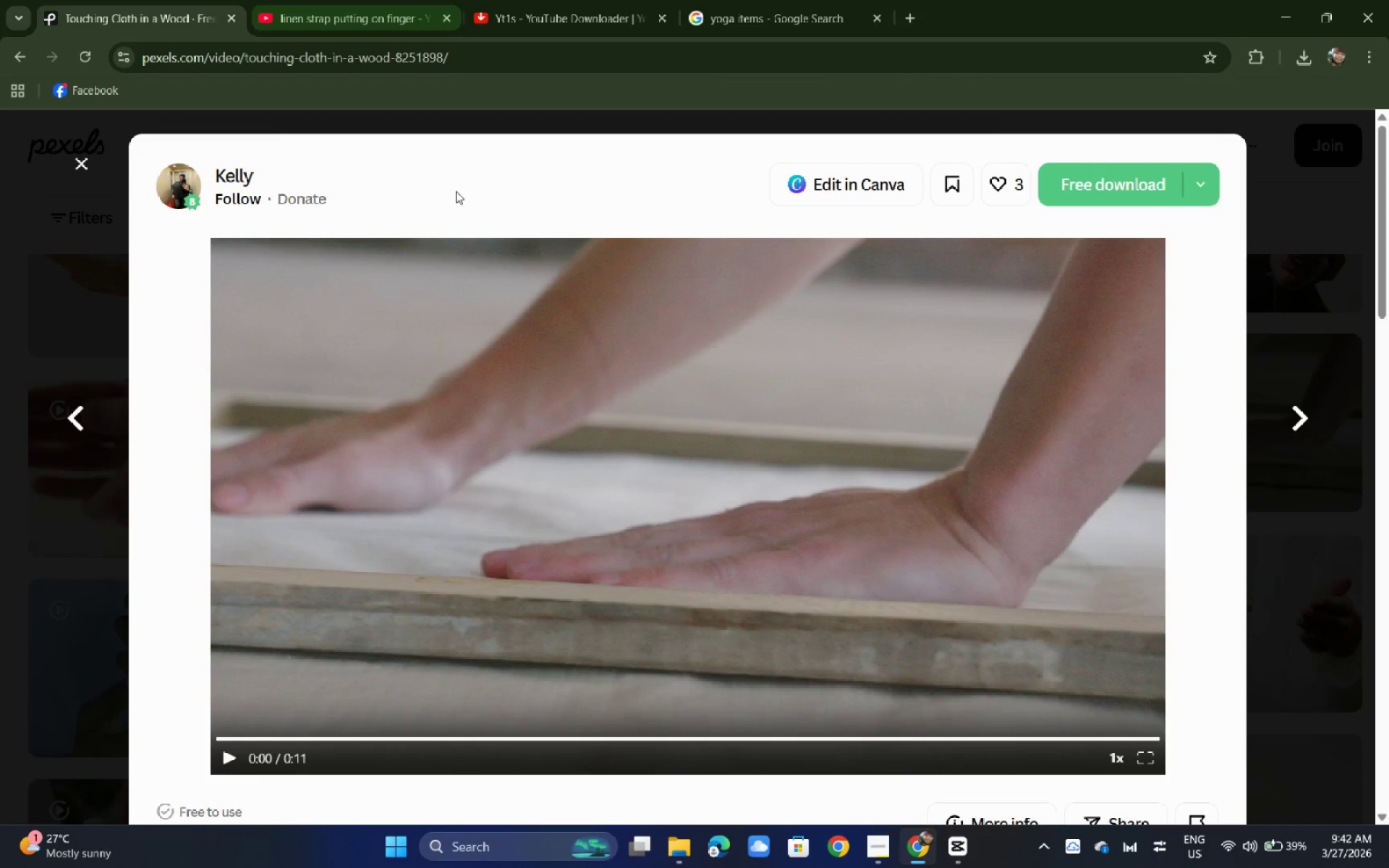 
left_click([171, 0])
 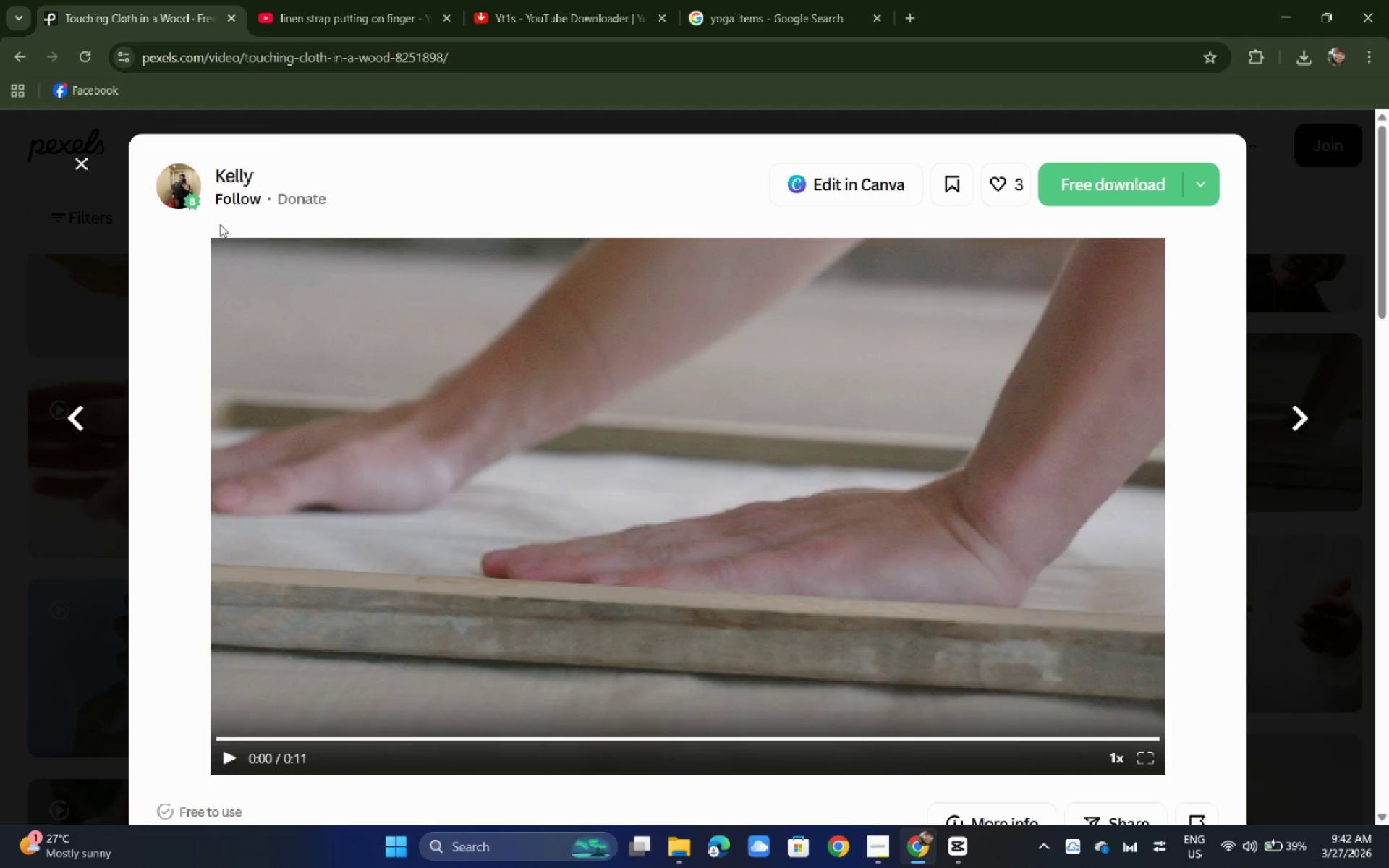 
left_click([61, 260])
 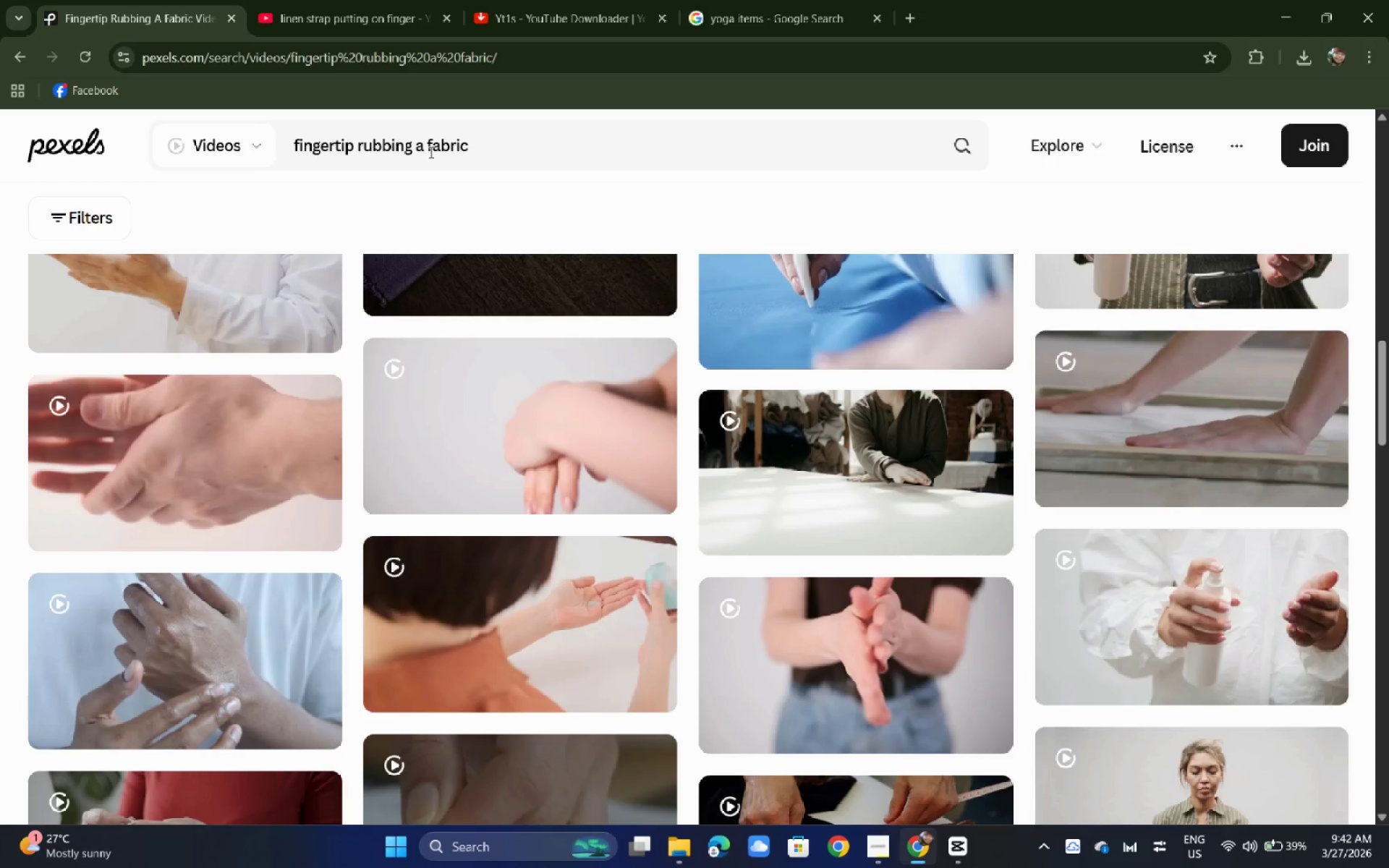 
left_click_drag(start_coordinate=[503, 156], to_coordinate=[125, 146])
 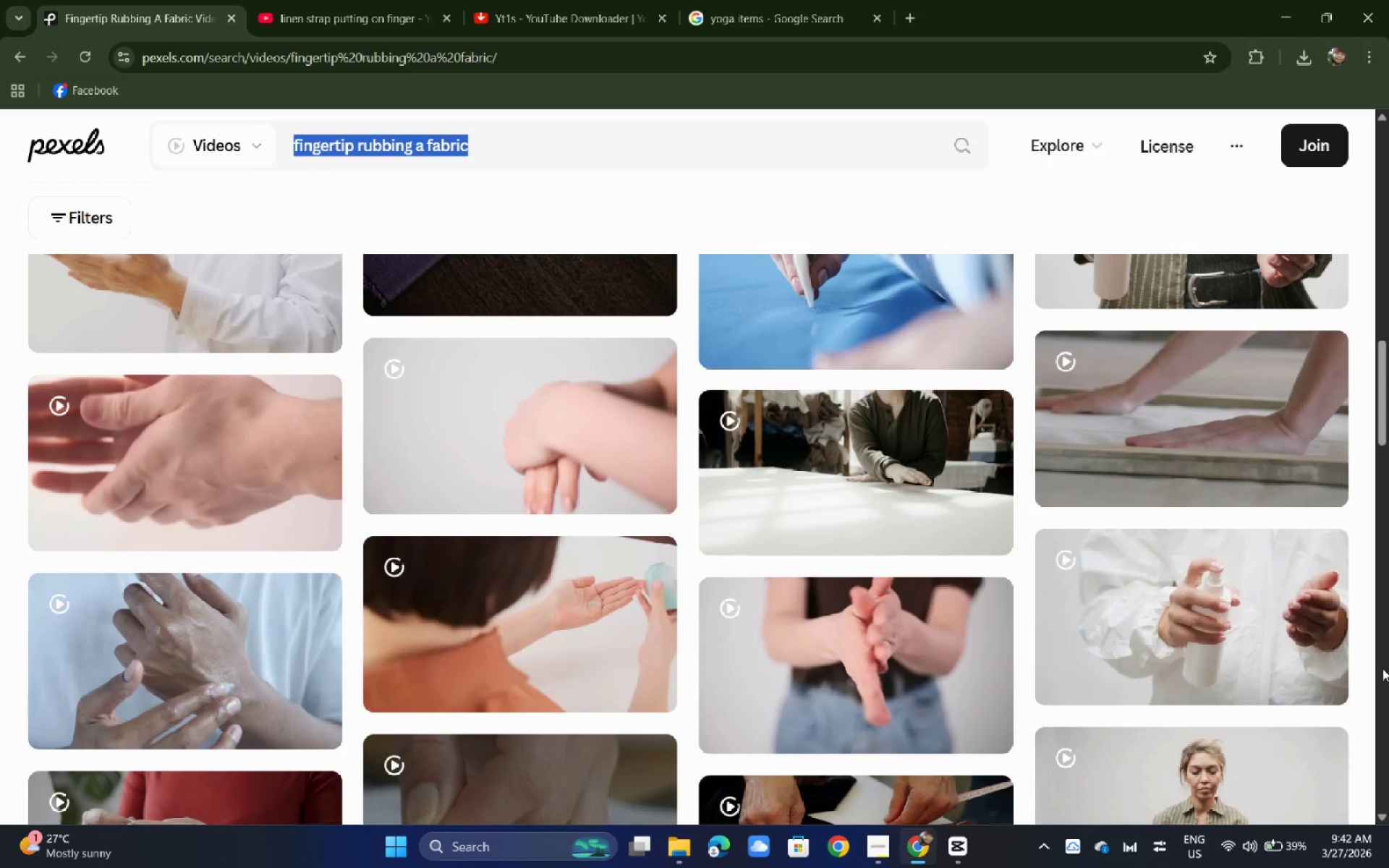 
type(yog n)
key(Backspace)
type(kneel pad)
 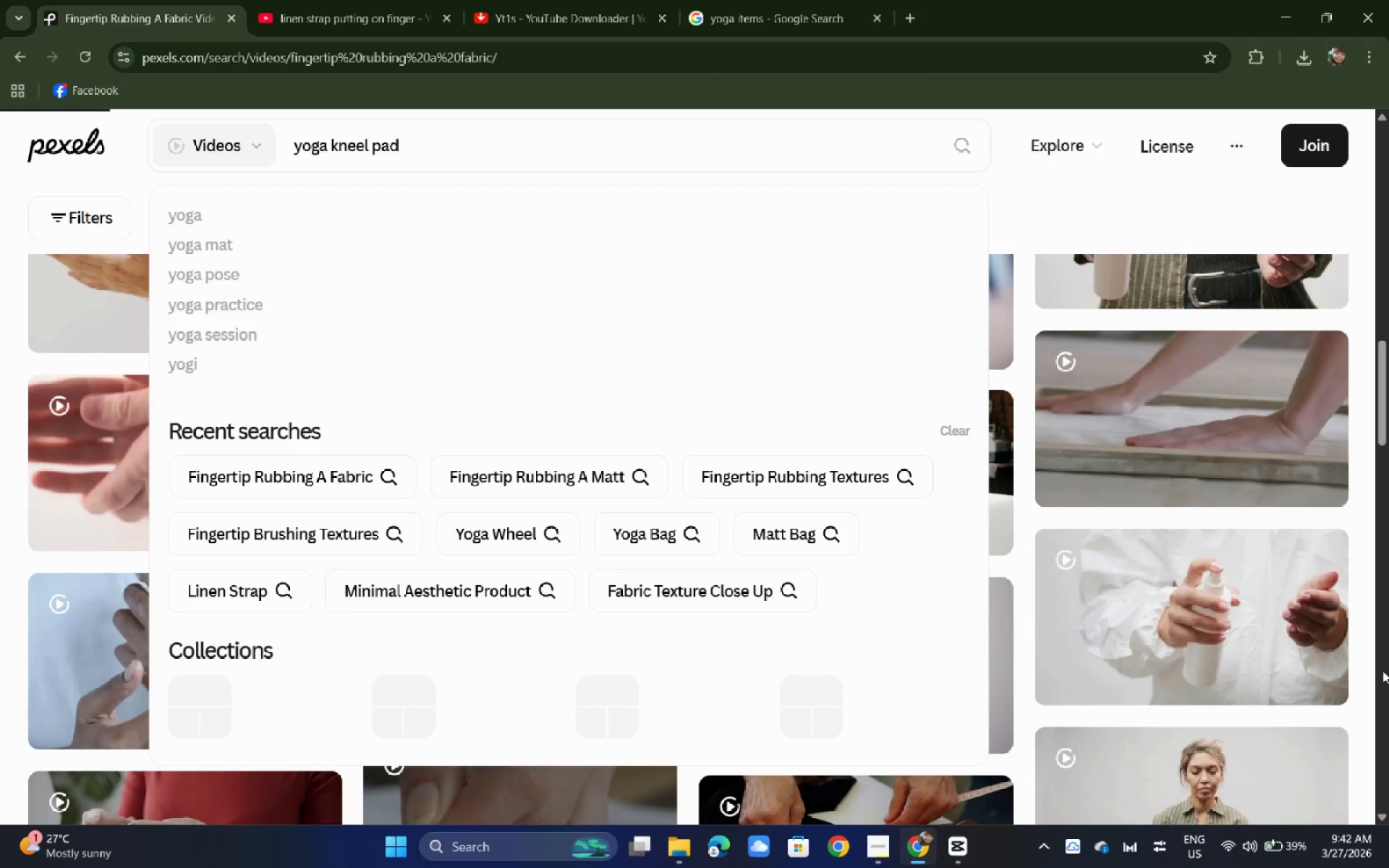 
key(Enter)
 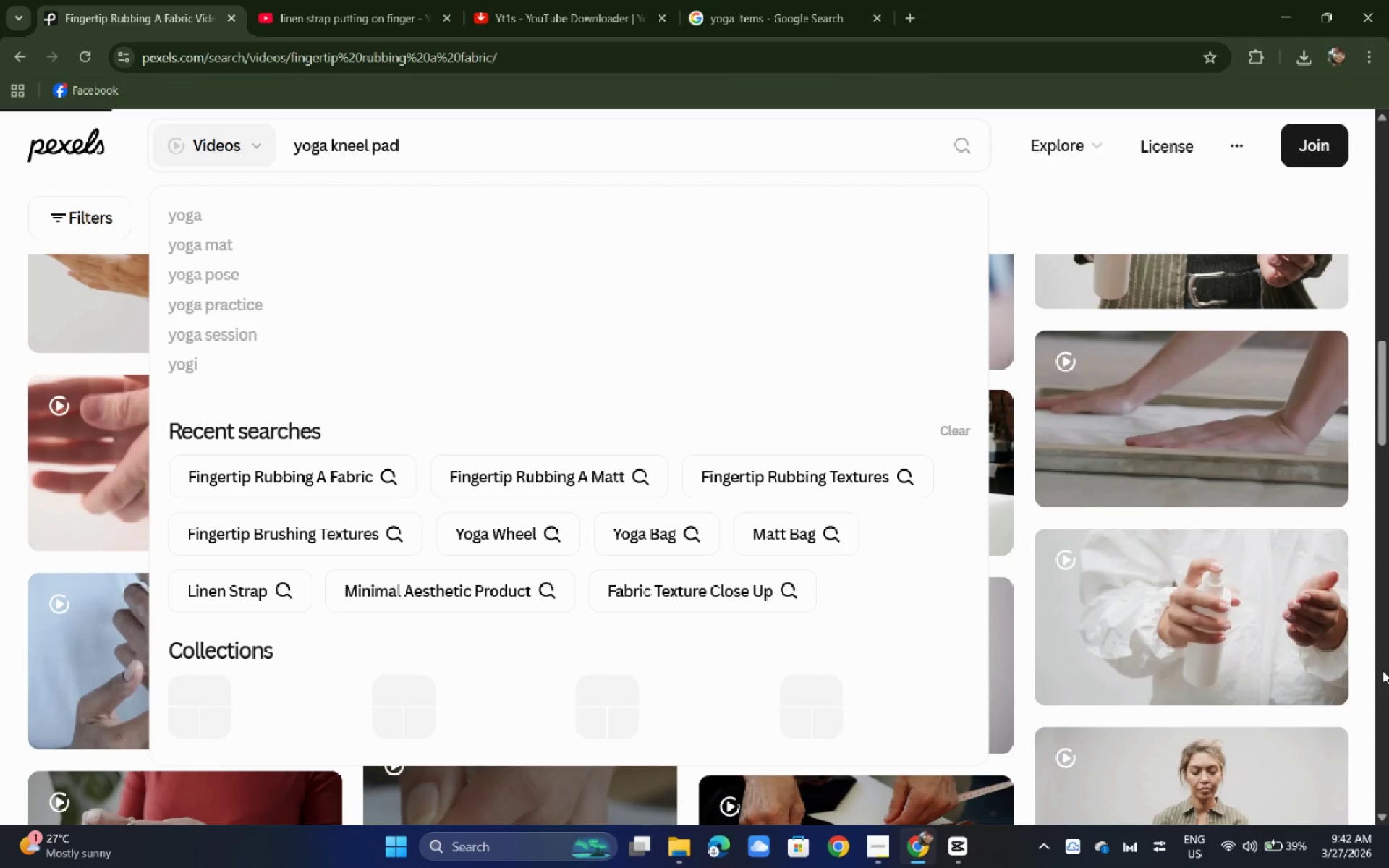 
key(Alt+AltLeft)
 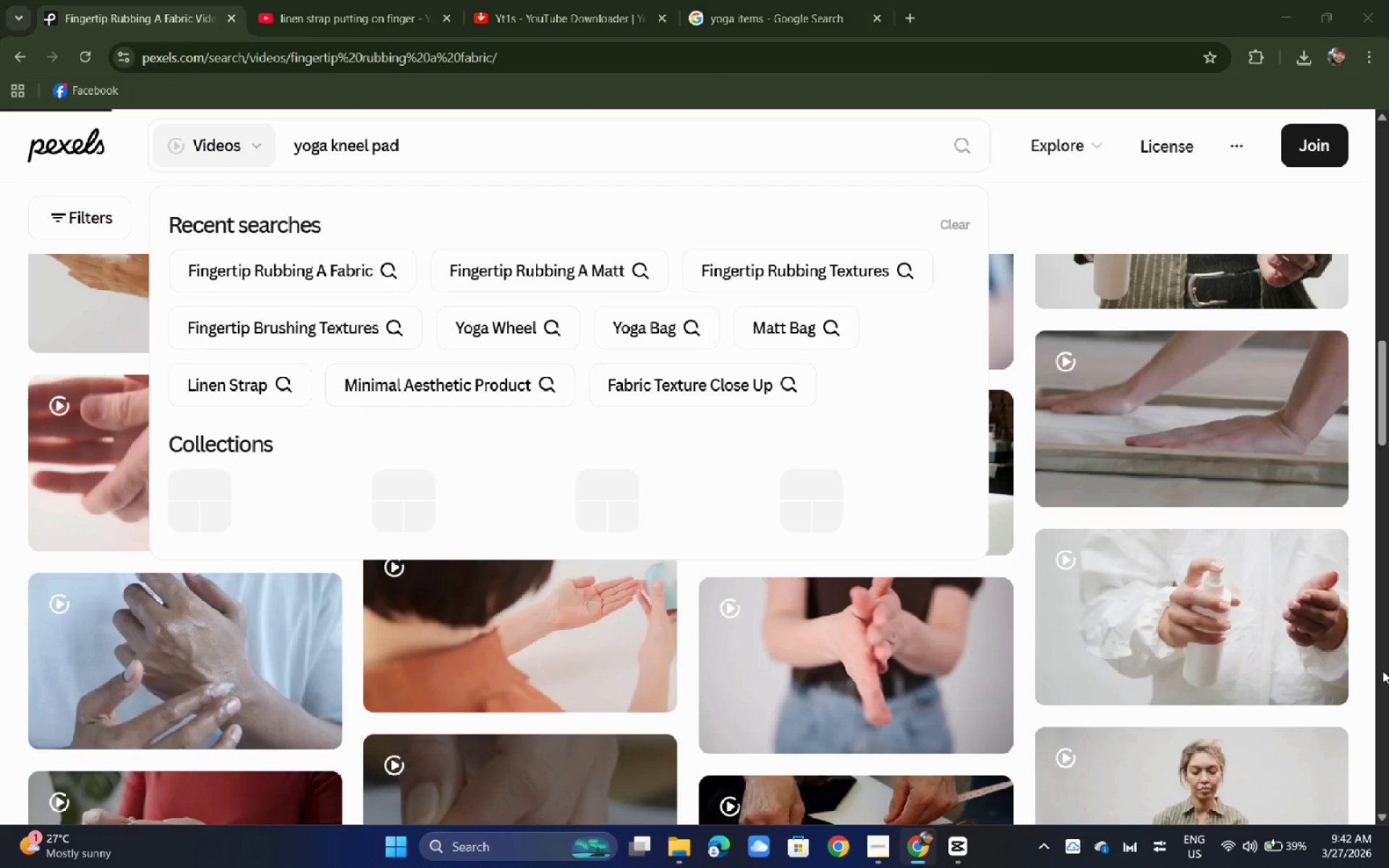 
key(Alt+Tab)
 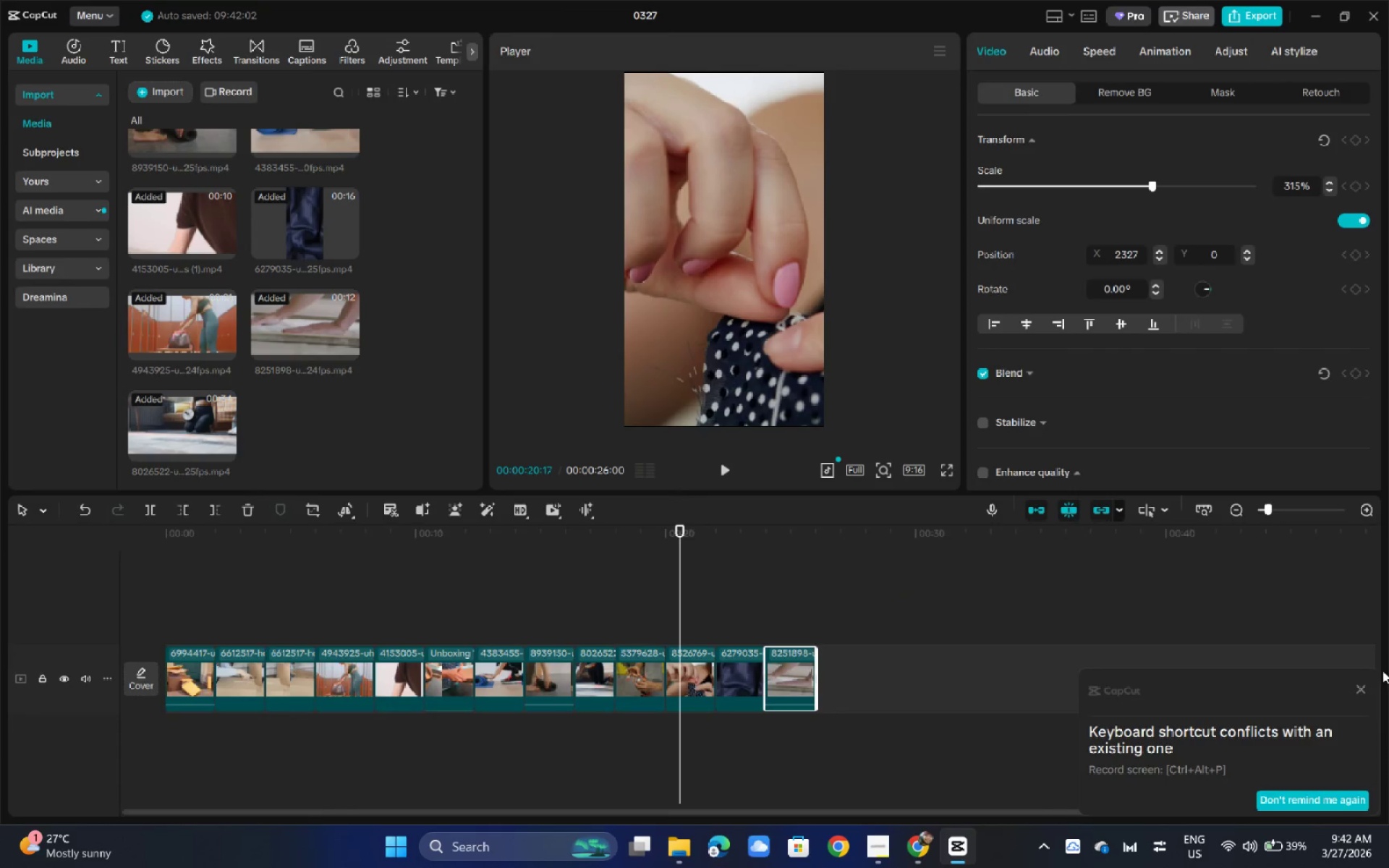 
key(Alt+Tab)
 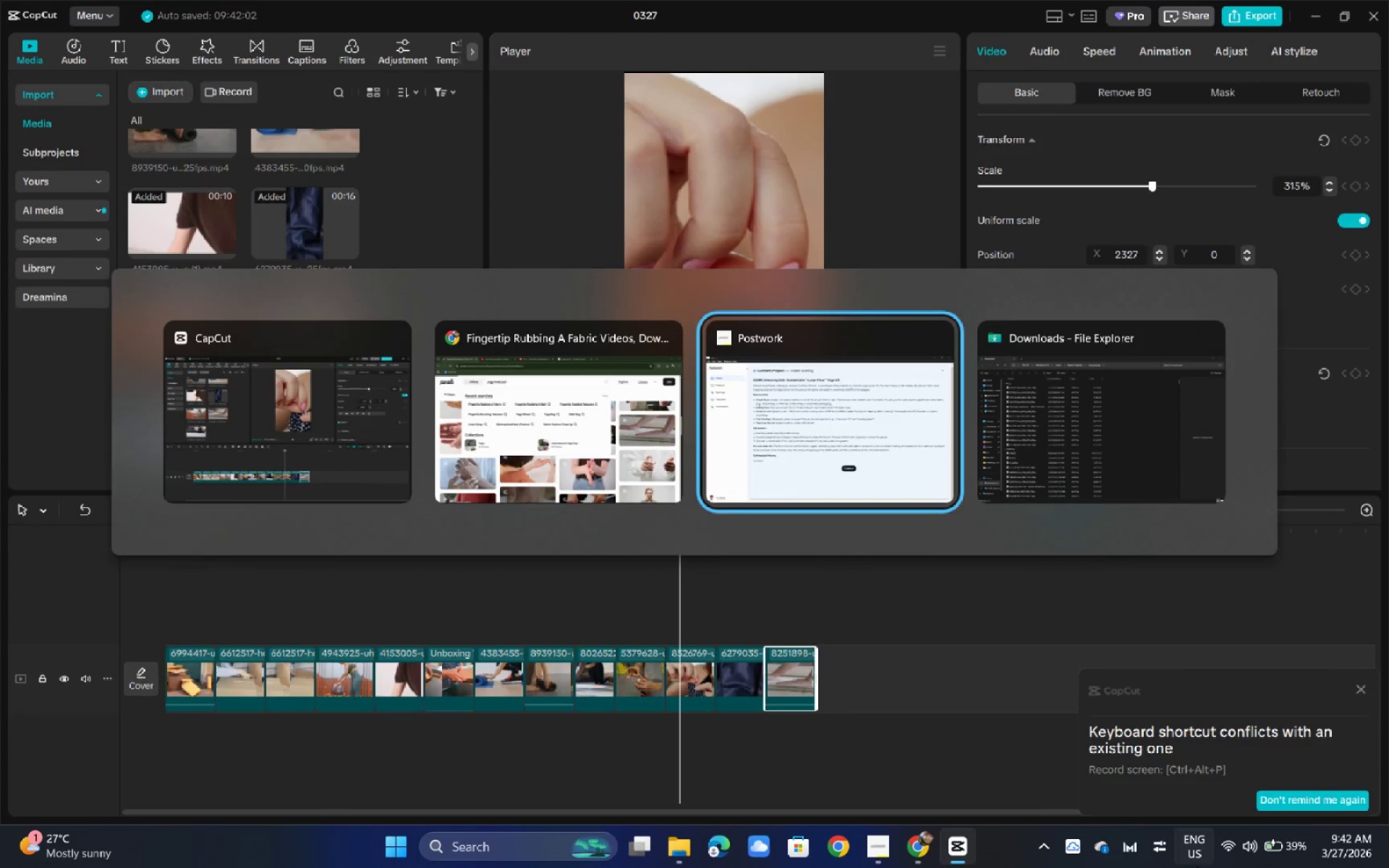 
key(Alt+Tab)